 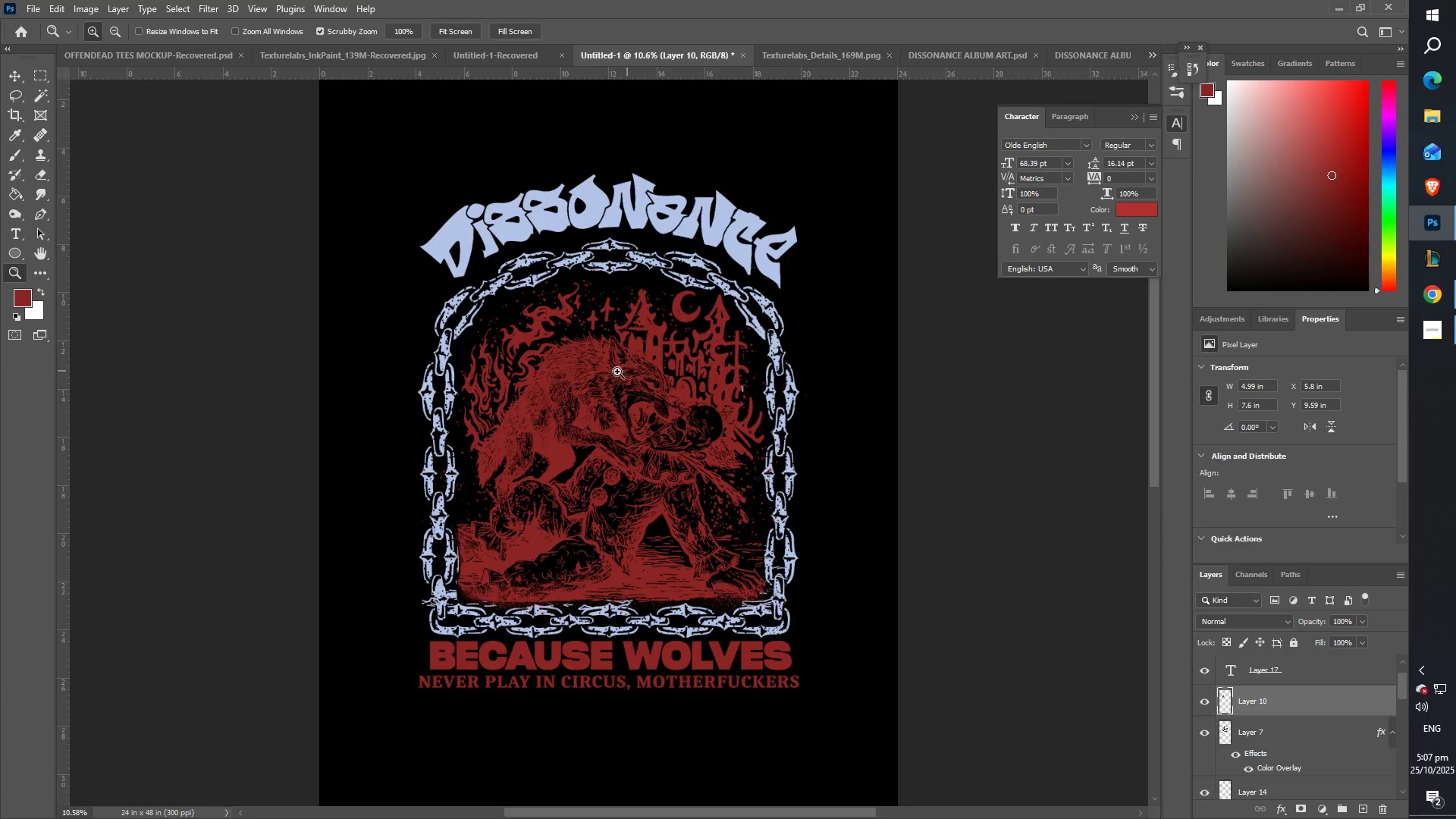 
hold_key(key=Space, duration=0.53)
 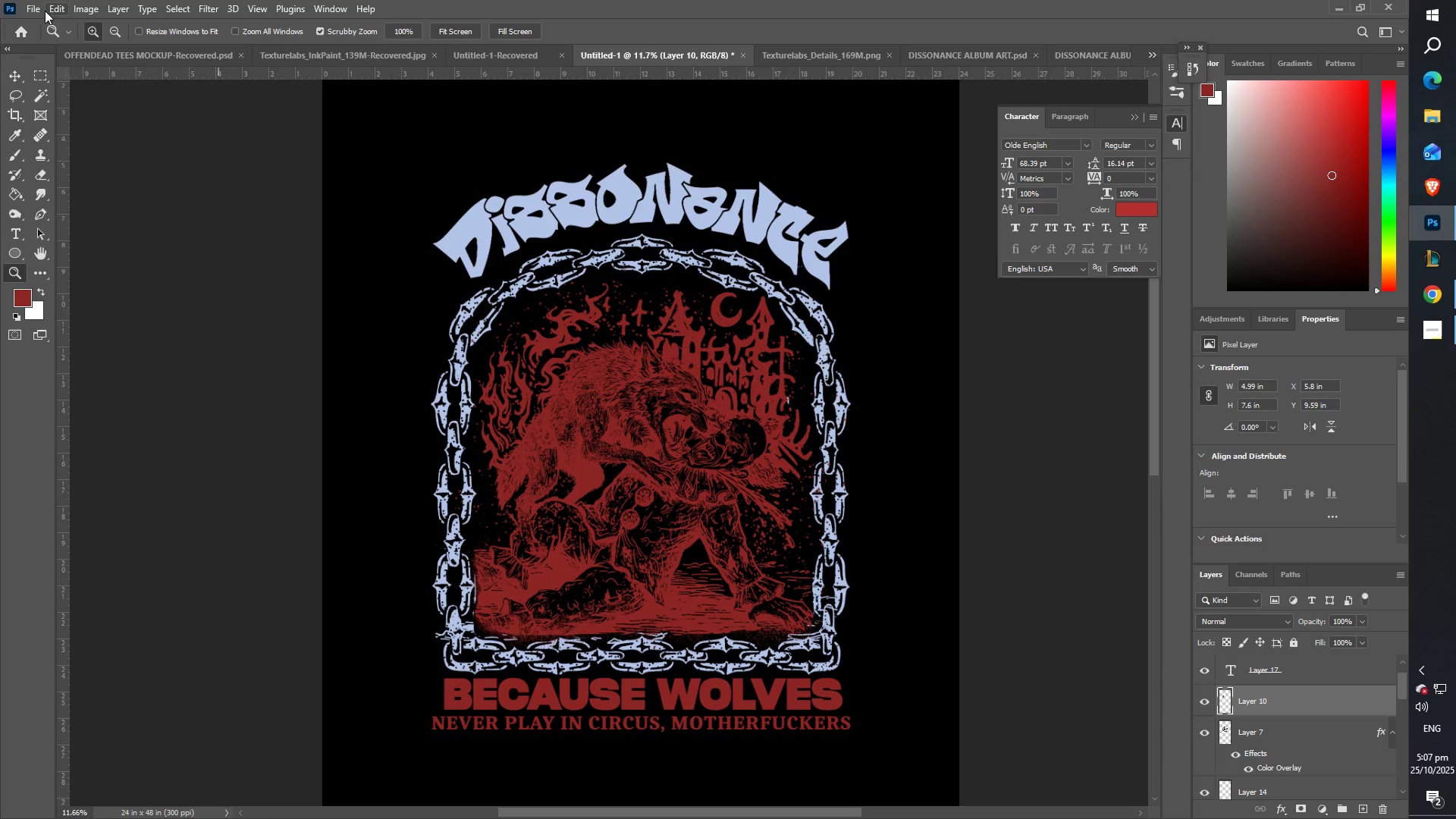 
left_click([36, 11])
 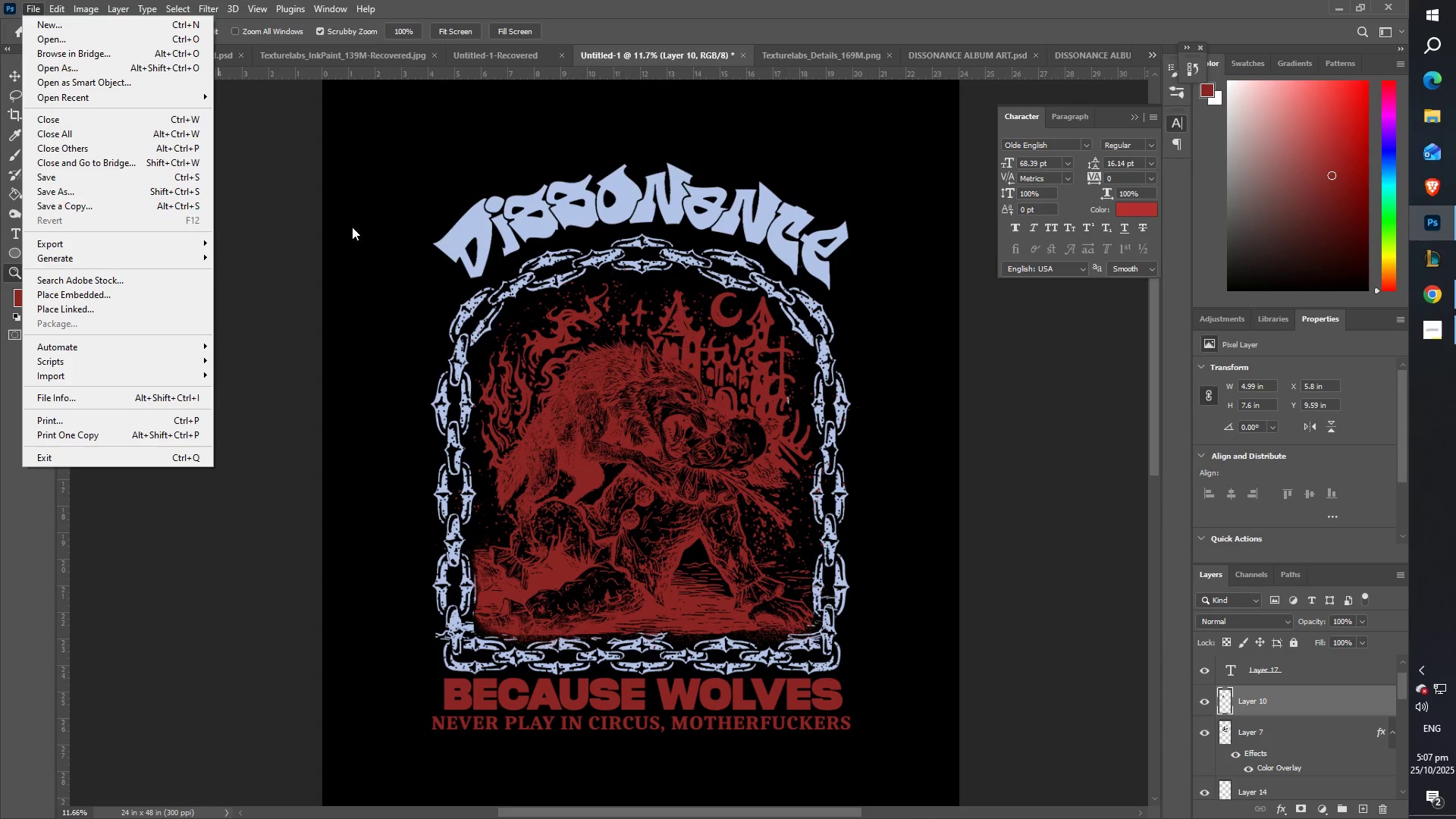 
left_click([488, 224])
 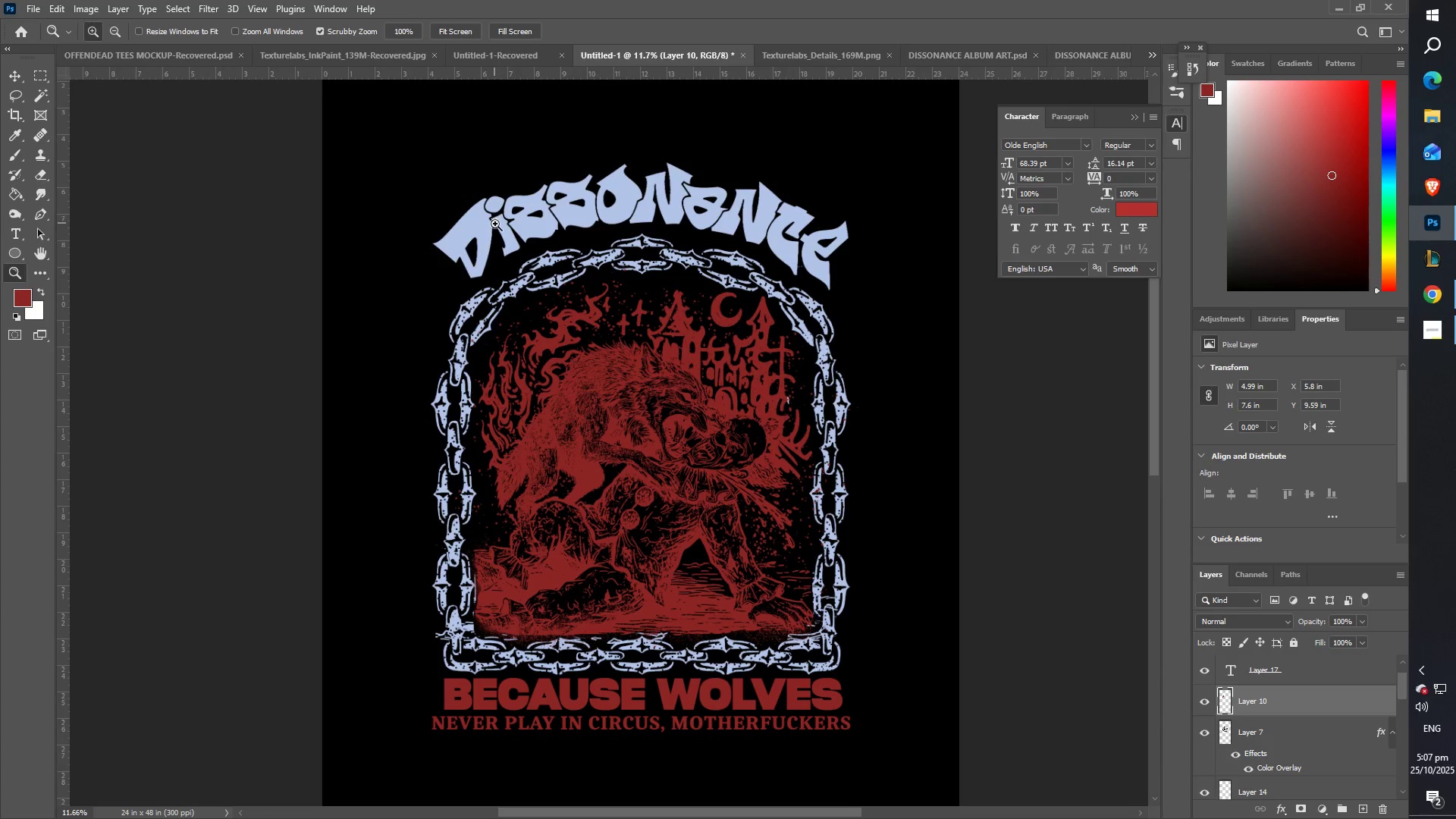 
scroll: coordinate [502, 228], scroll_direction: none, amount: 0.0
 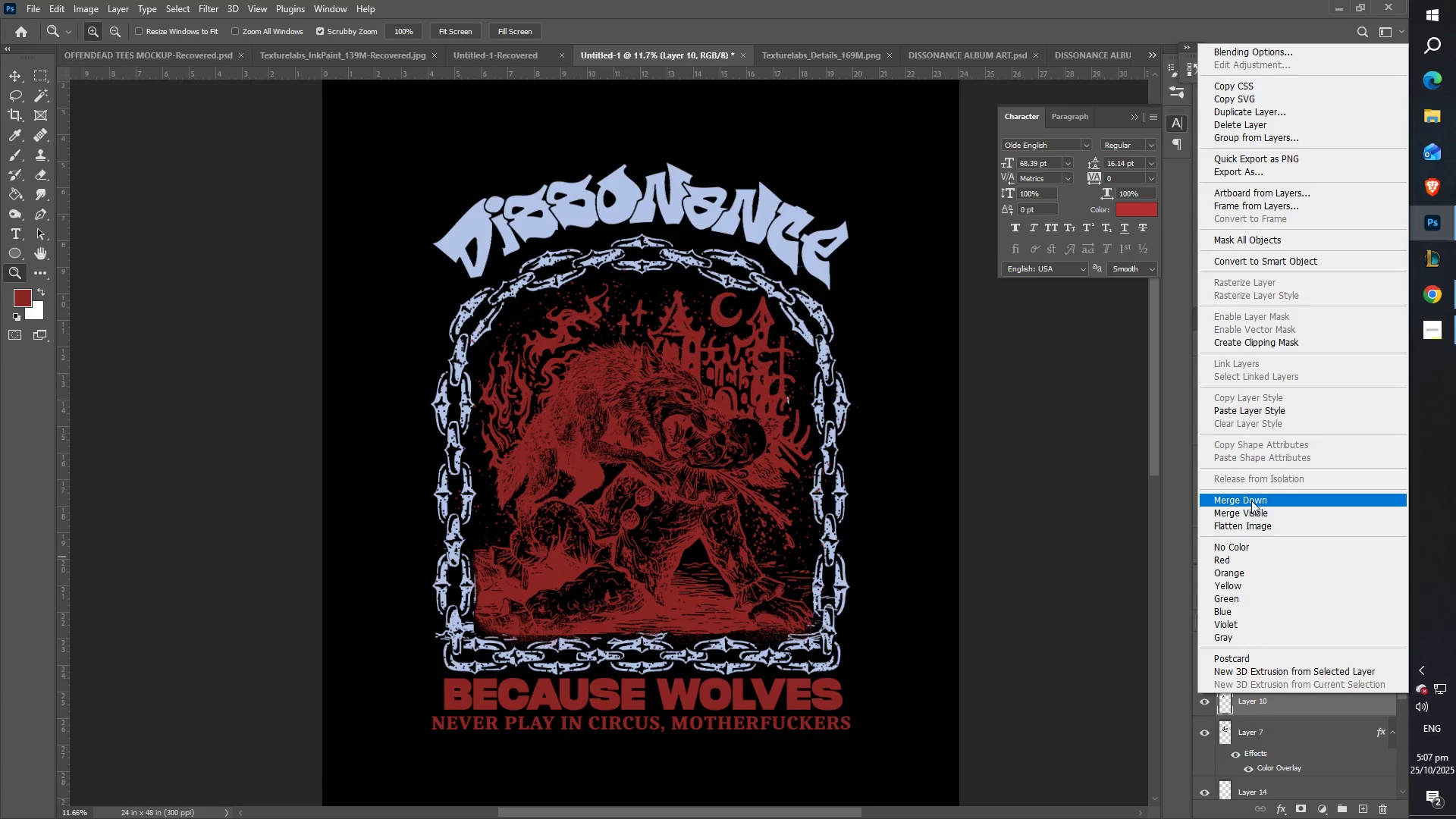 
left_click([1259, 522])
 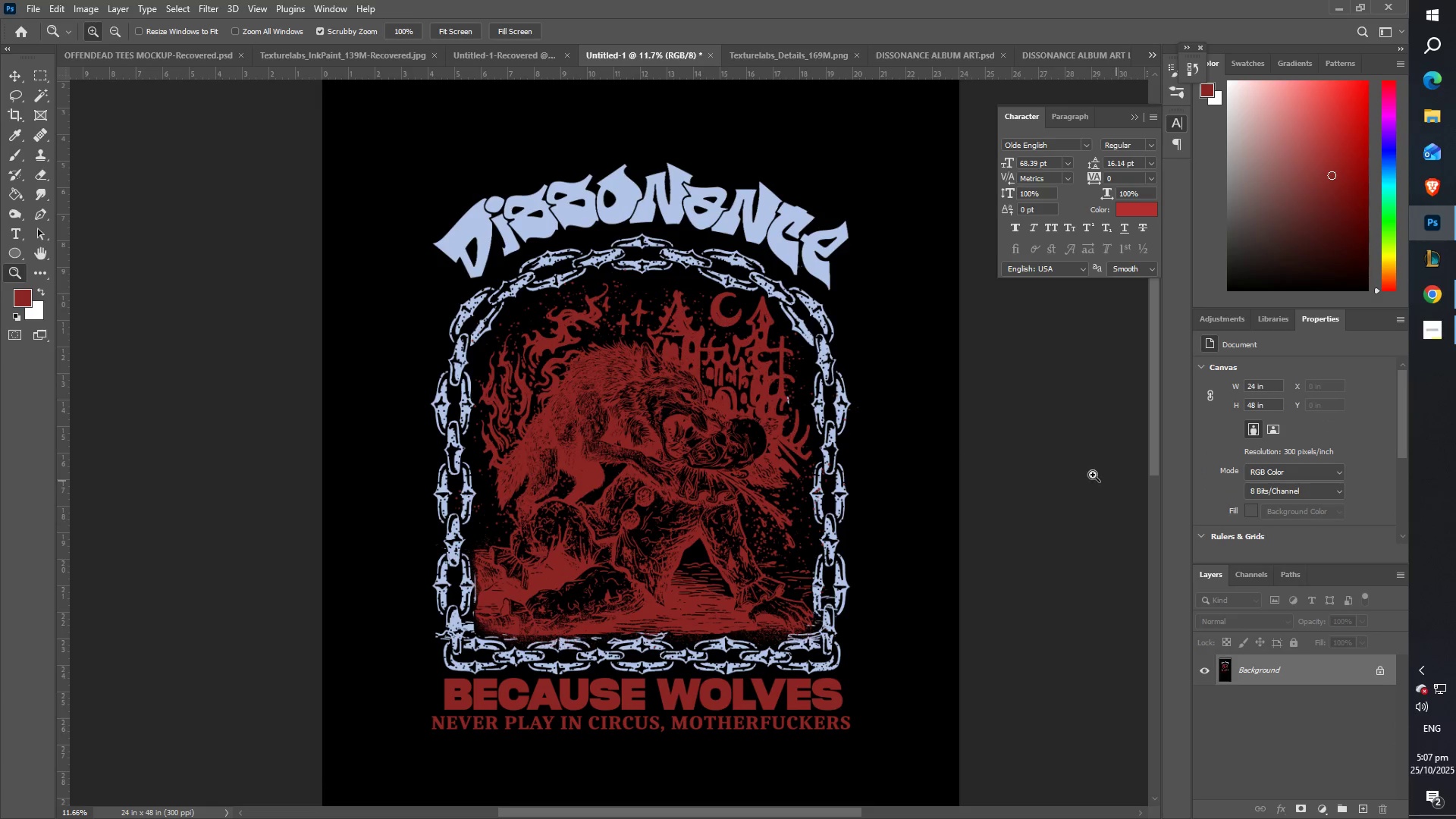 
key(Control+A)
 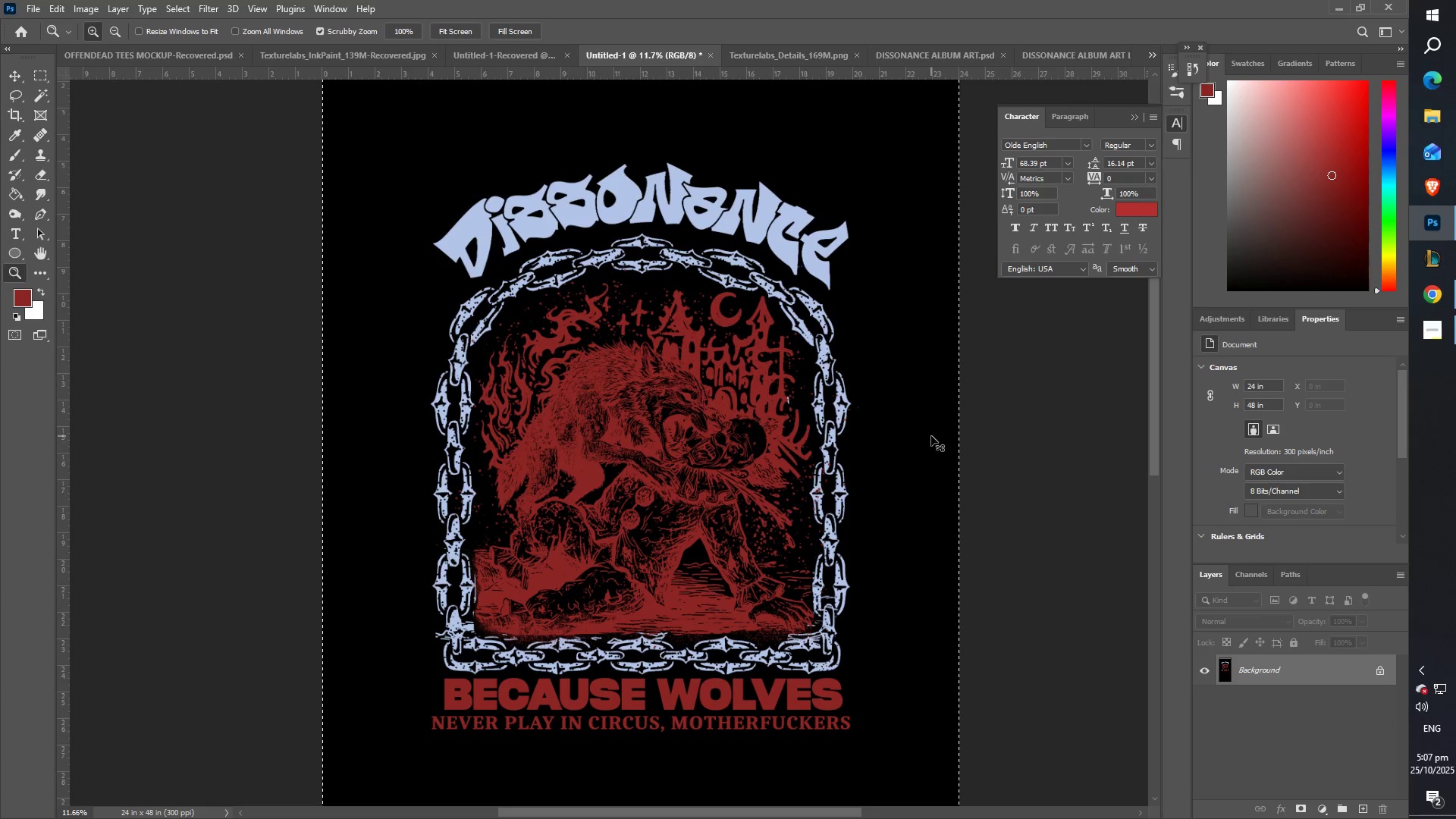 
key(Control+C)
 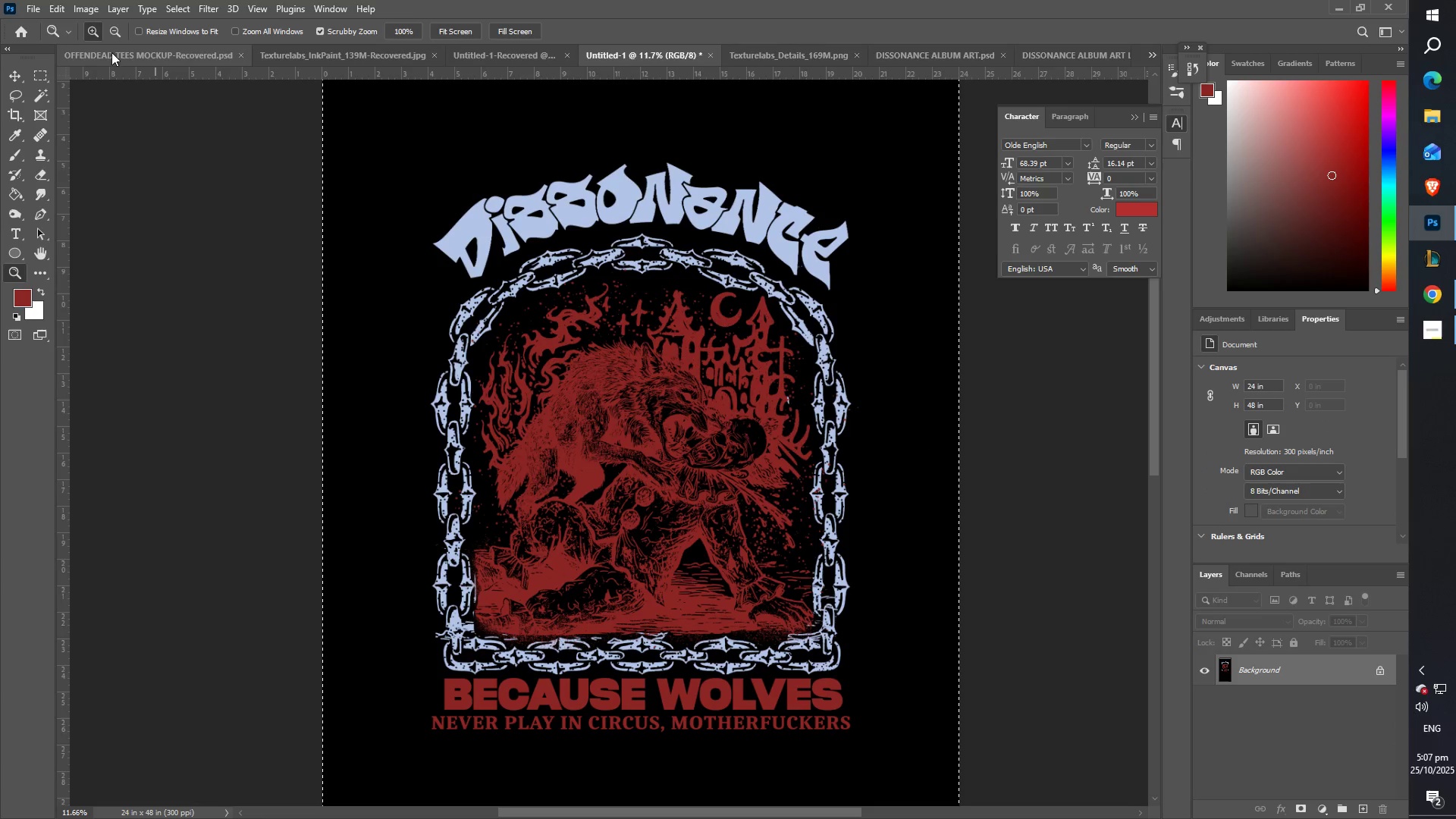 
left_click([137, 54])
 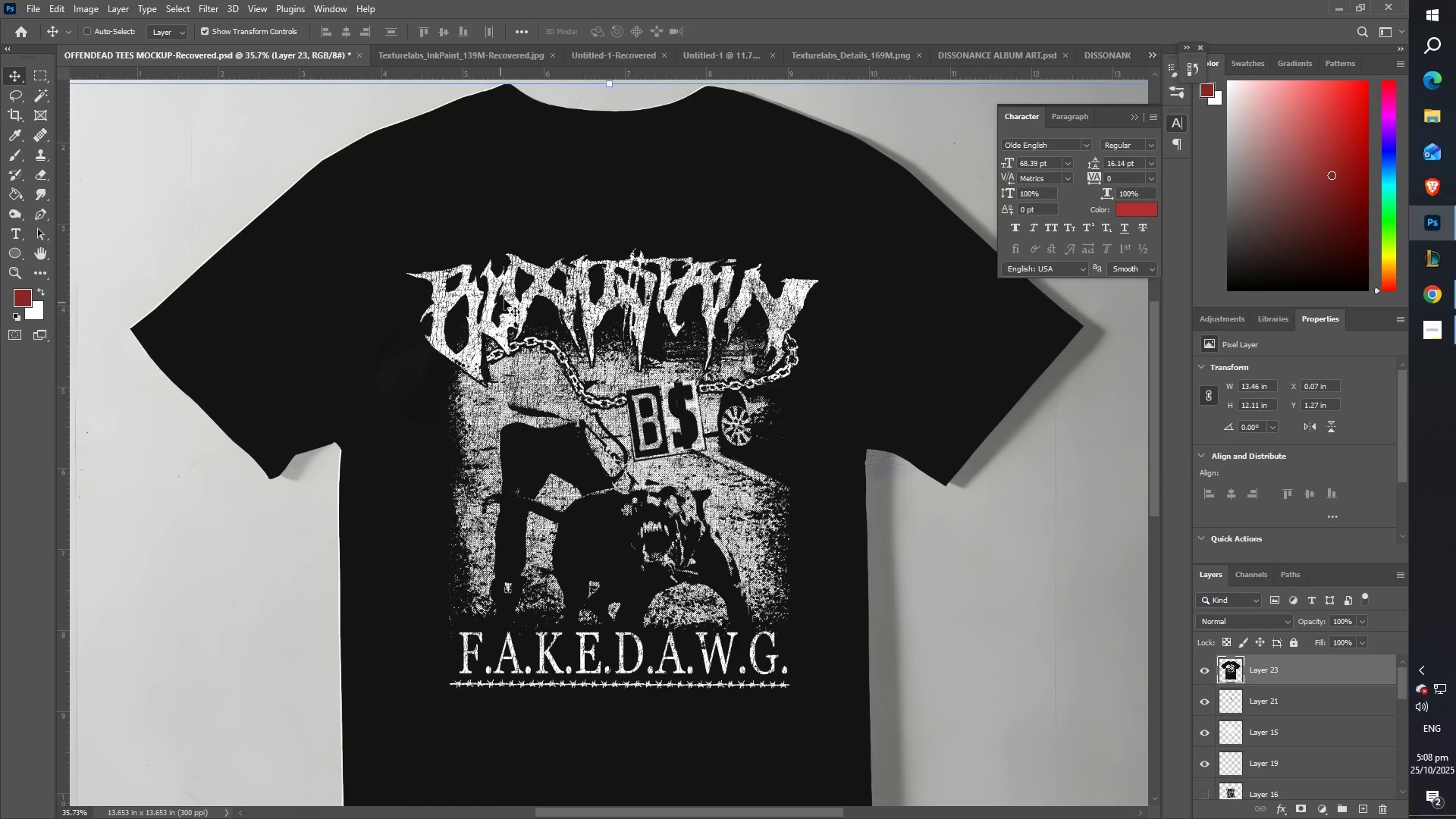 
right_click([520, 306])
 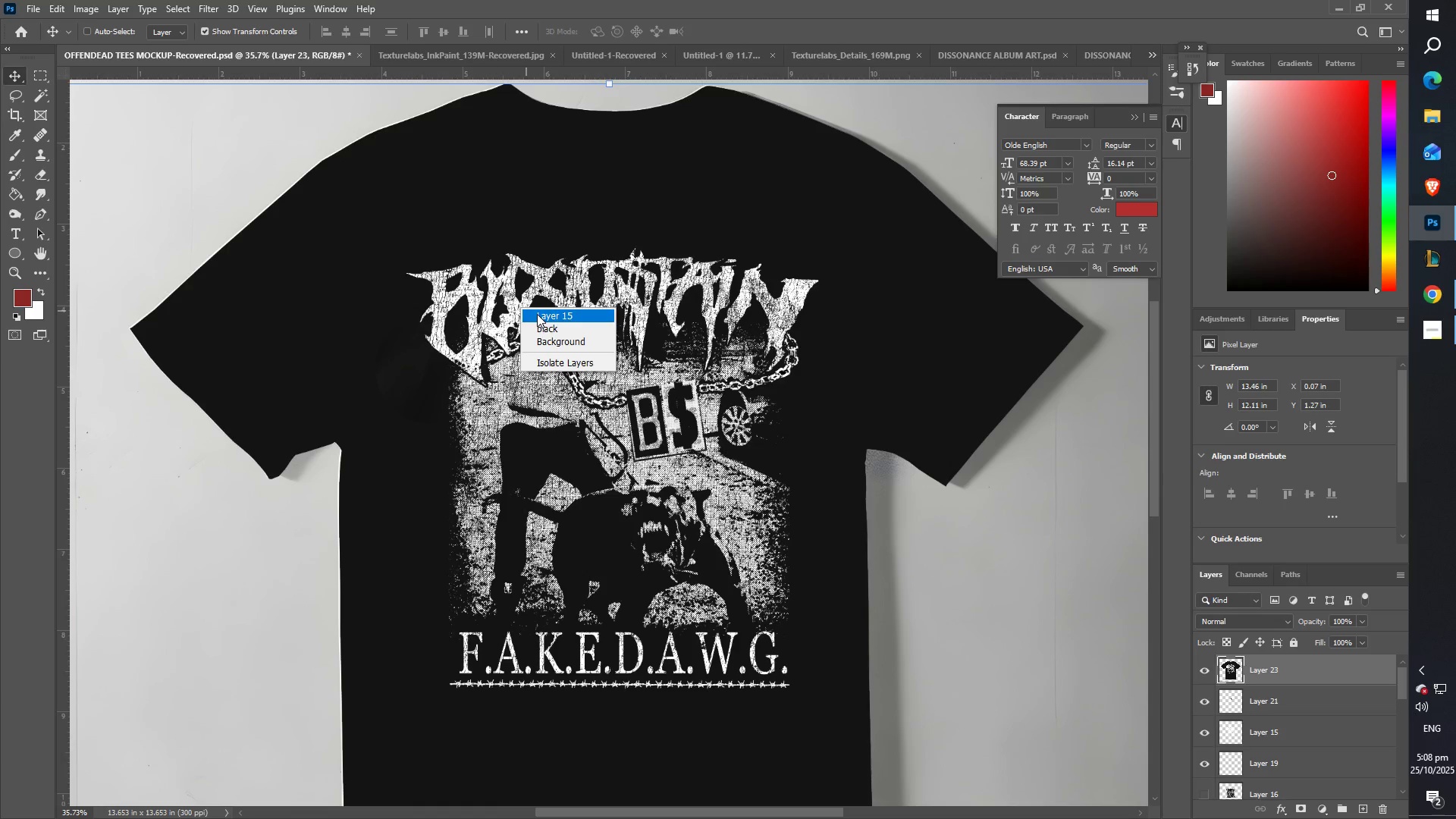 
left_click([537, 314])
 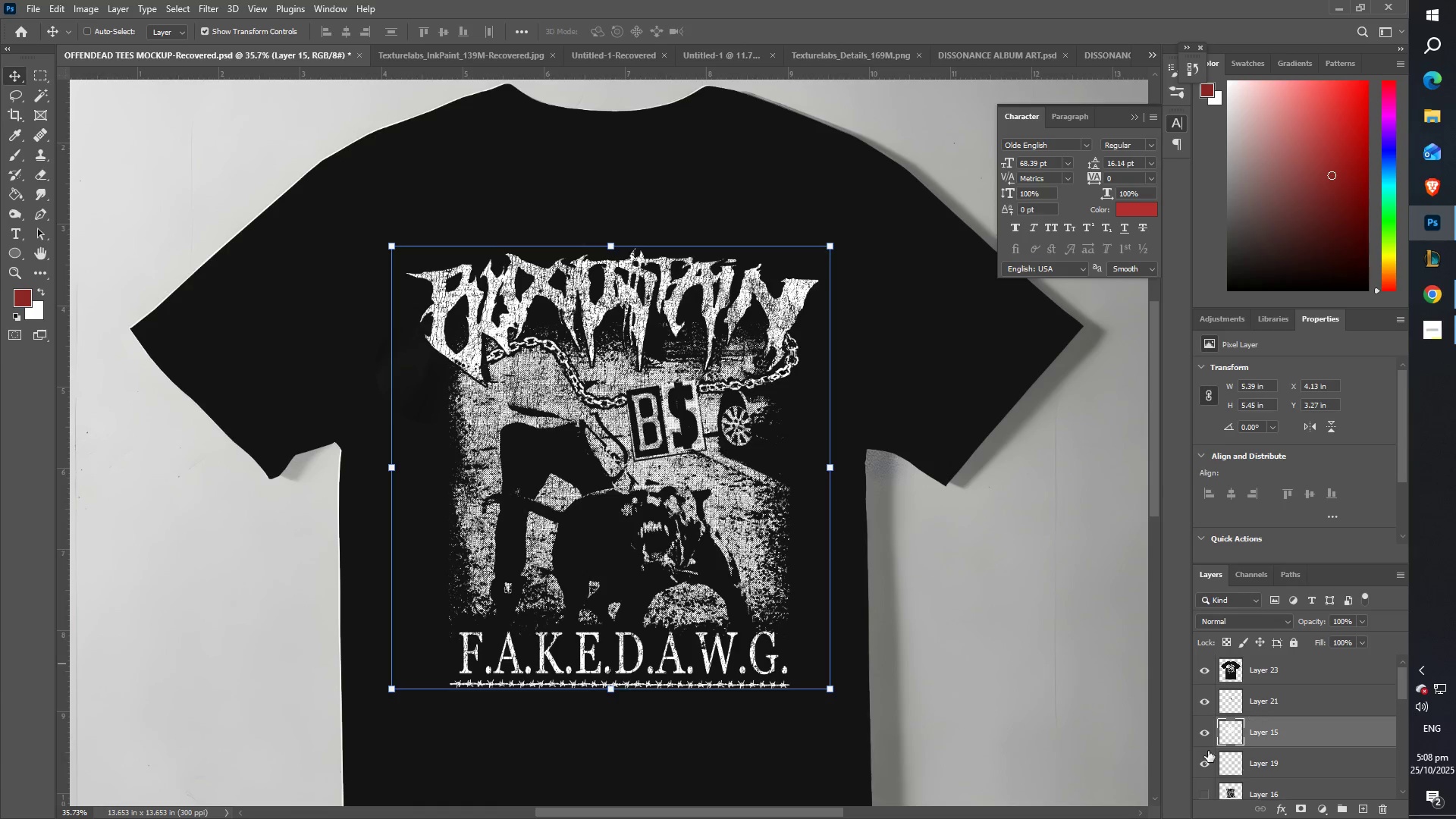 
left_click([1202, 736])
 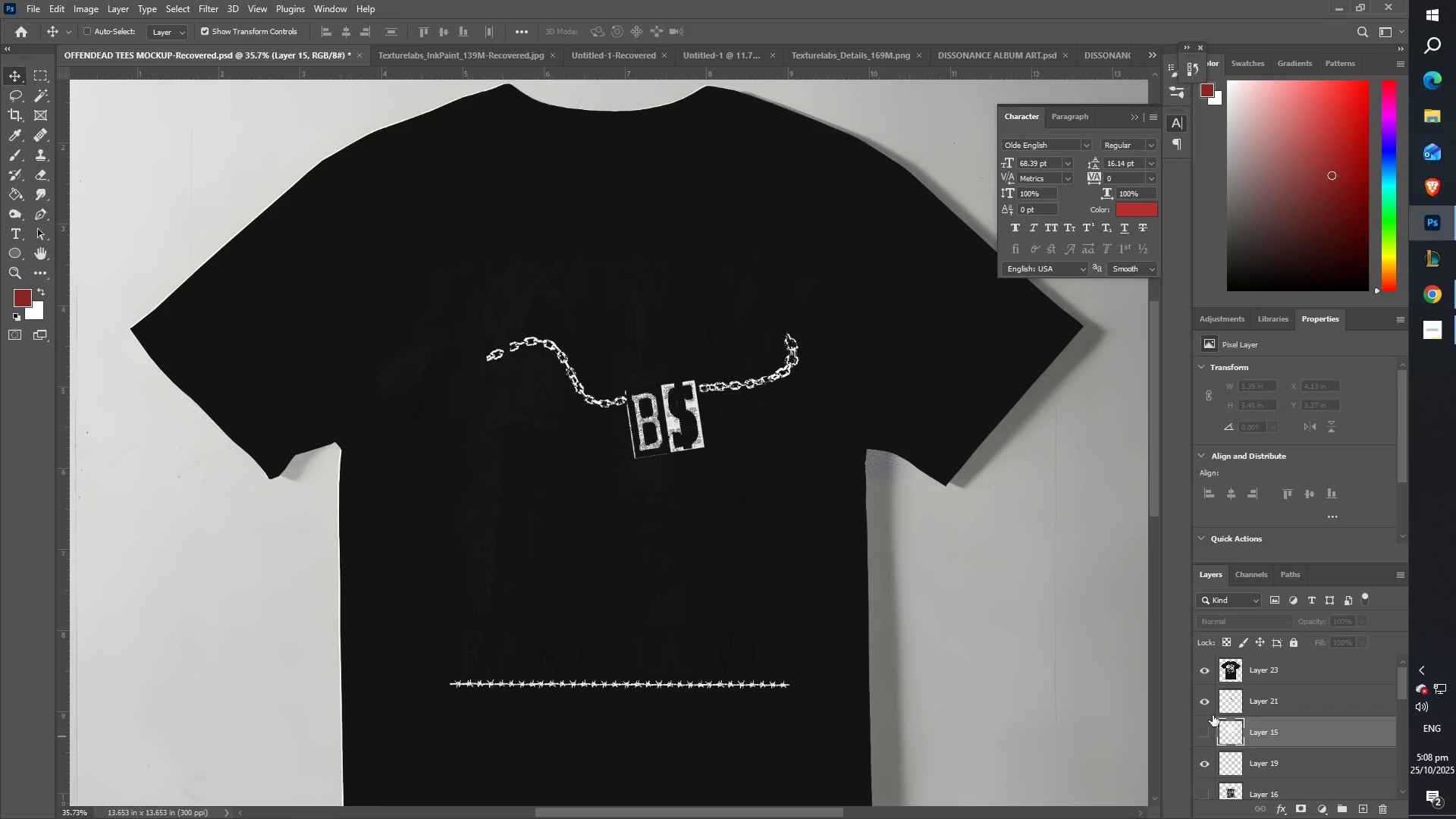 
left_click([1204, 708])
 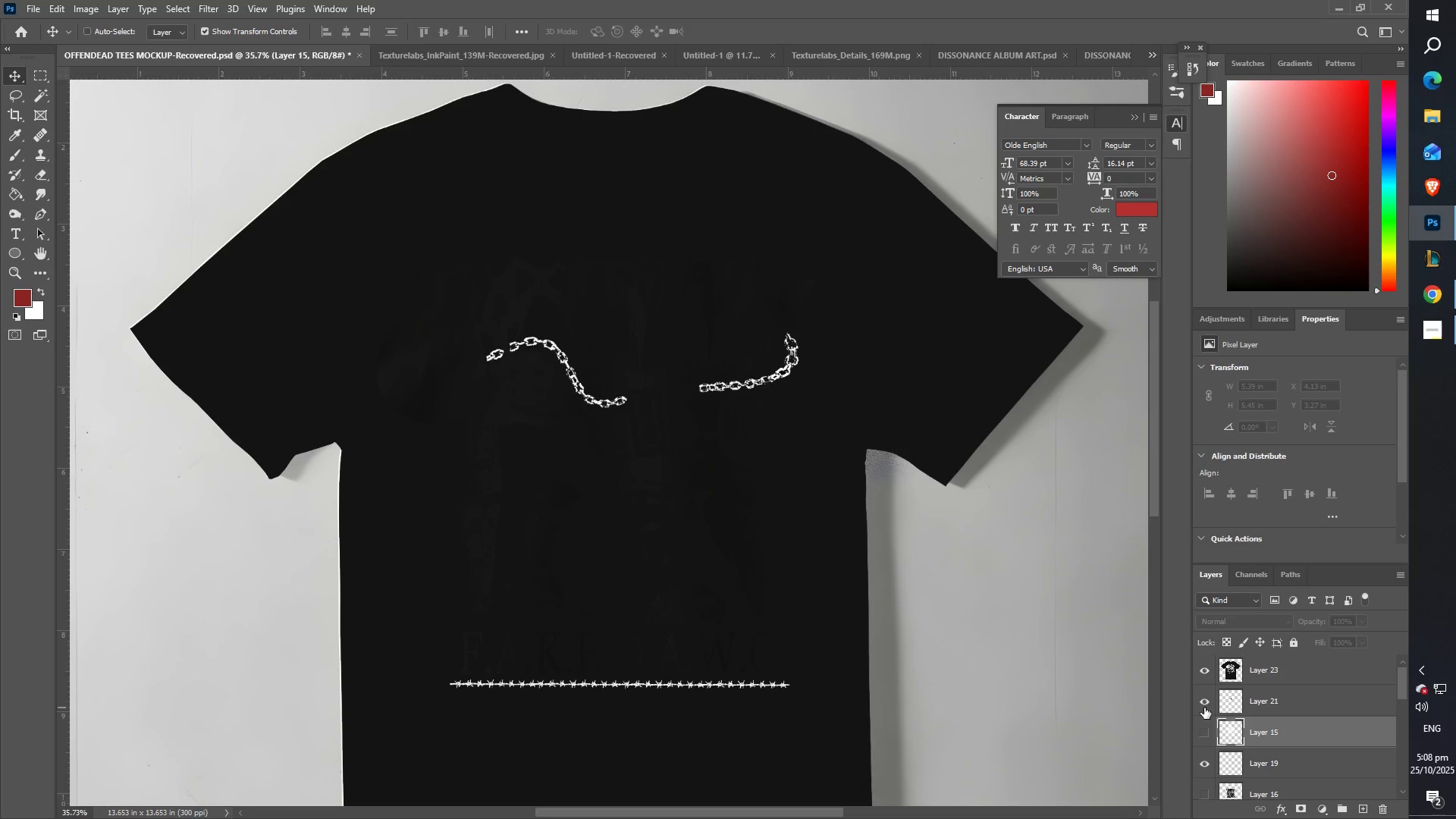 
double_click([1212, 732])
 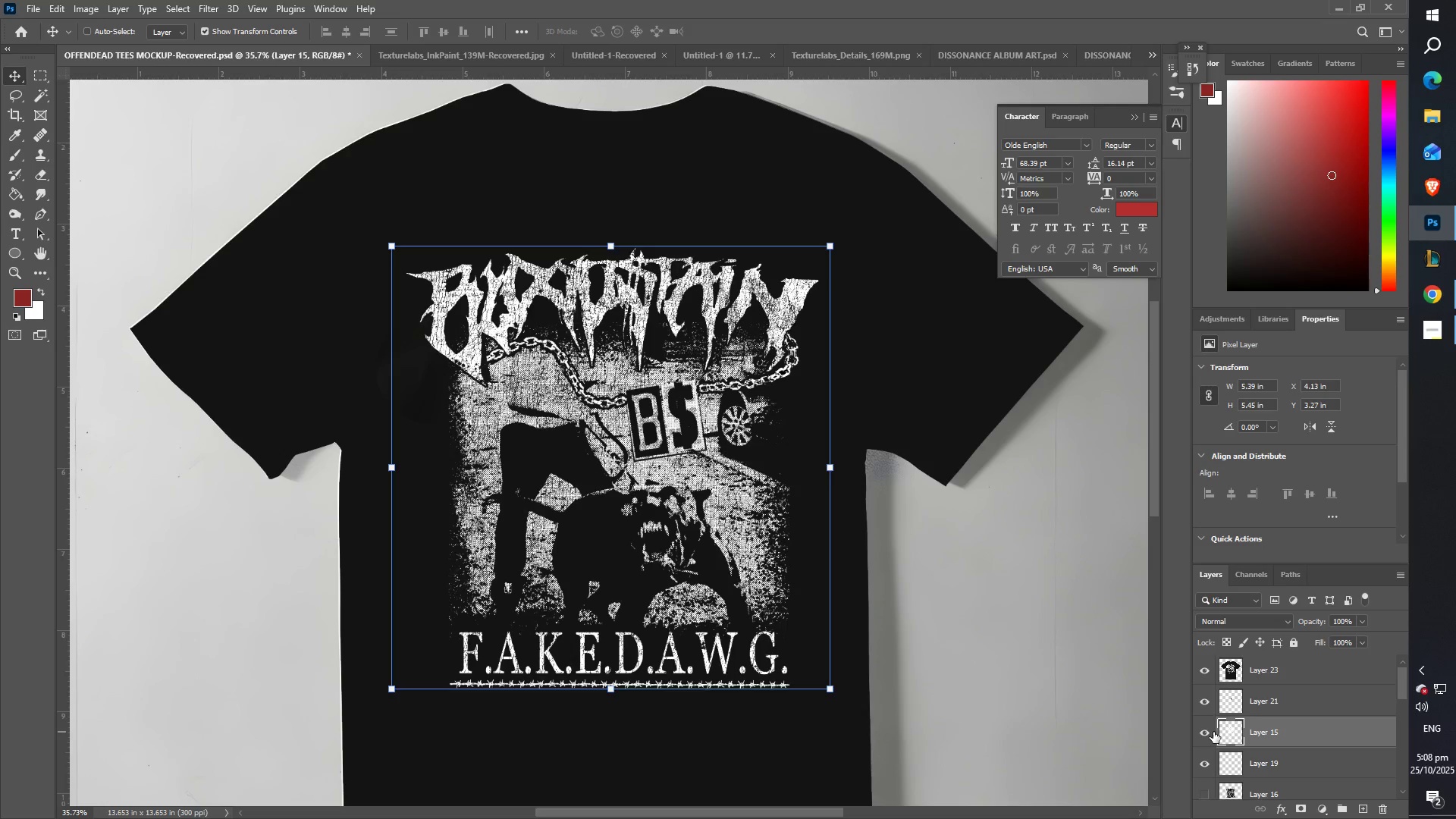 
scroll: coordinate [1256, 699], scroll_direction: up, amount: 2.0
 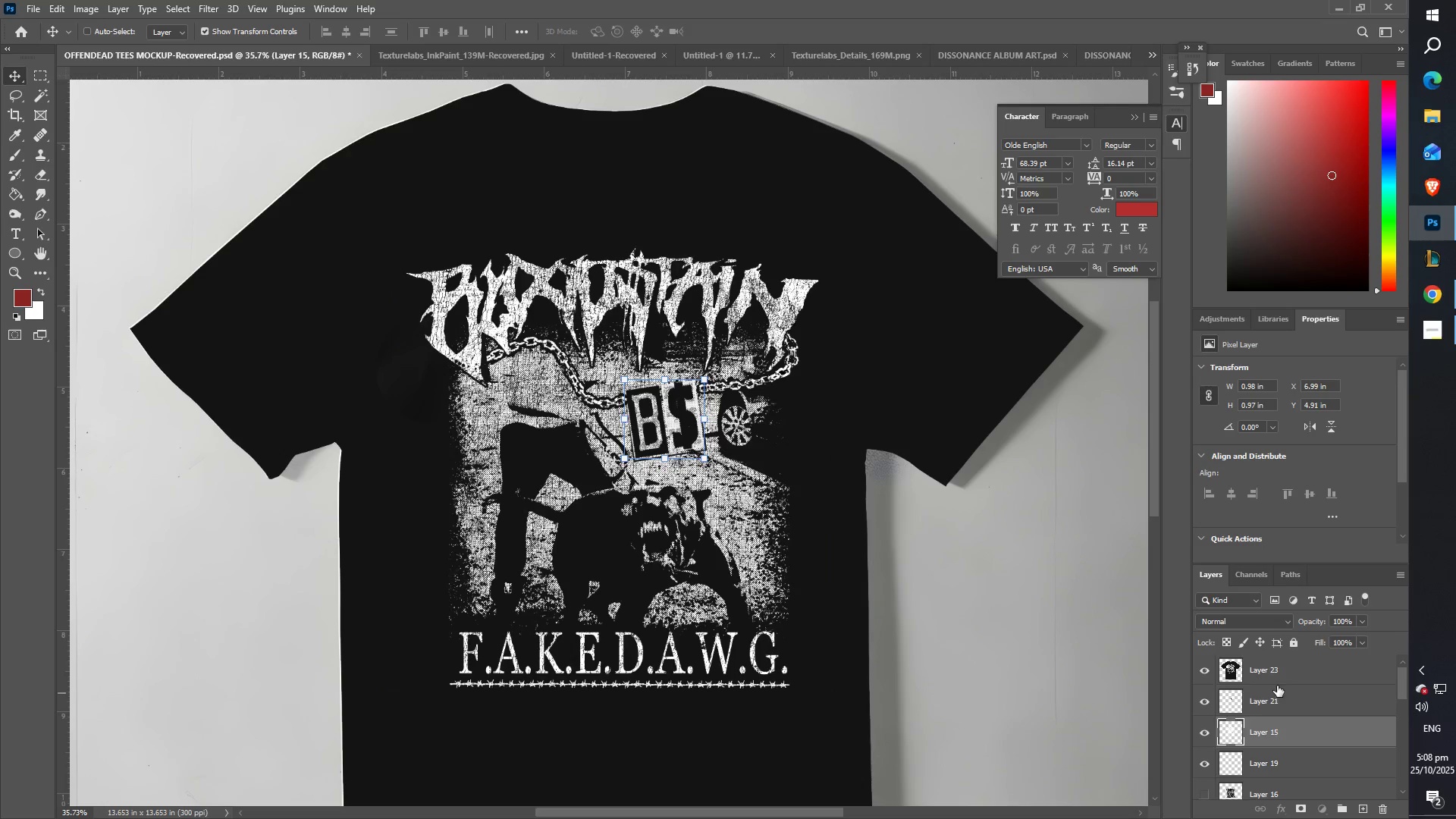 
double_click([1271, 673])
 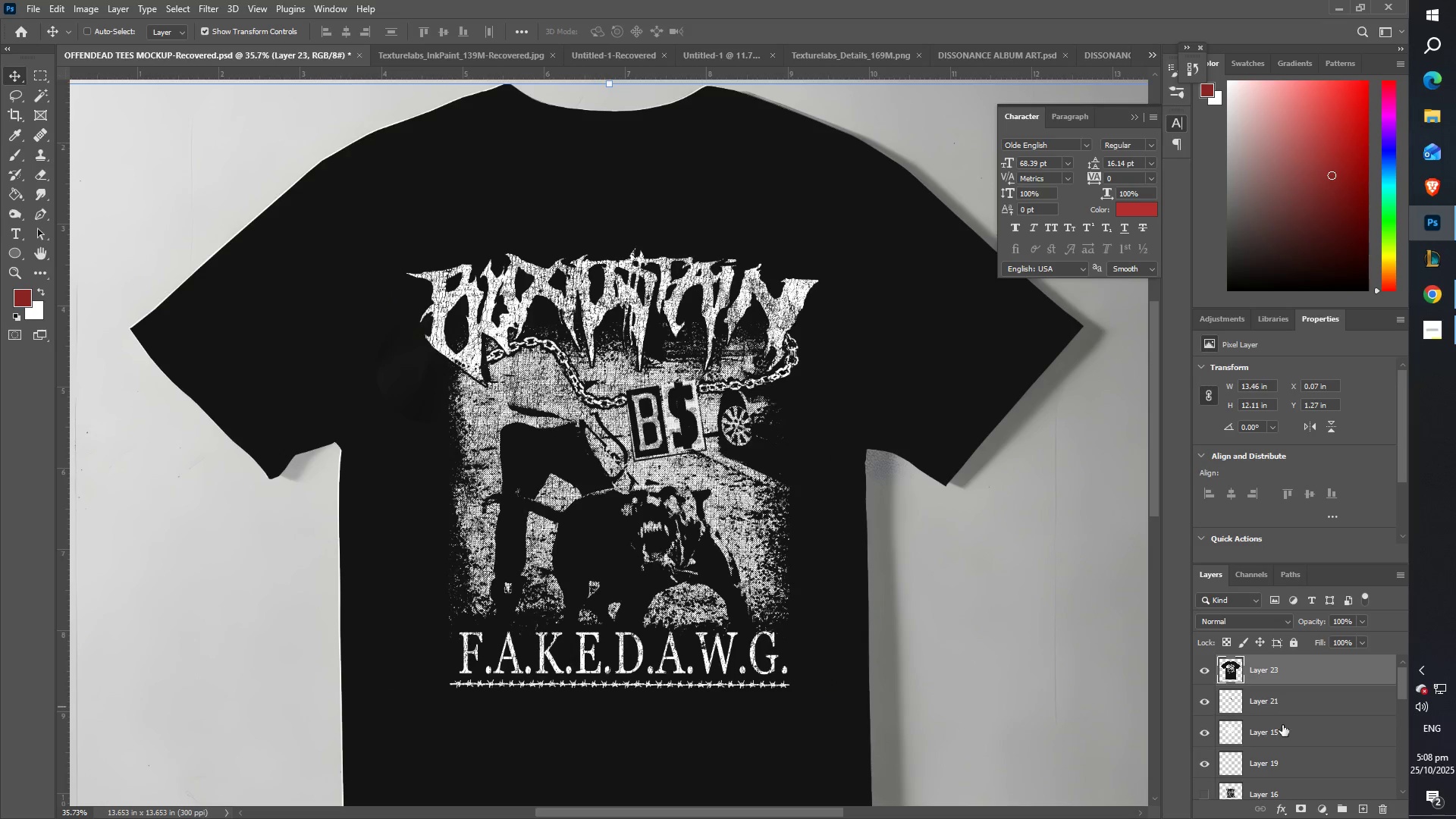 
scroll: coordinate [1267, 739], scroll_direction: down, amount: 4.0
 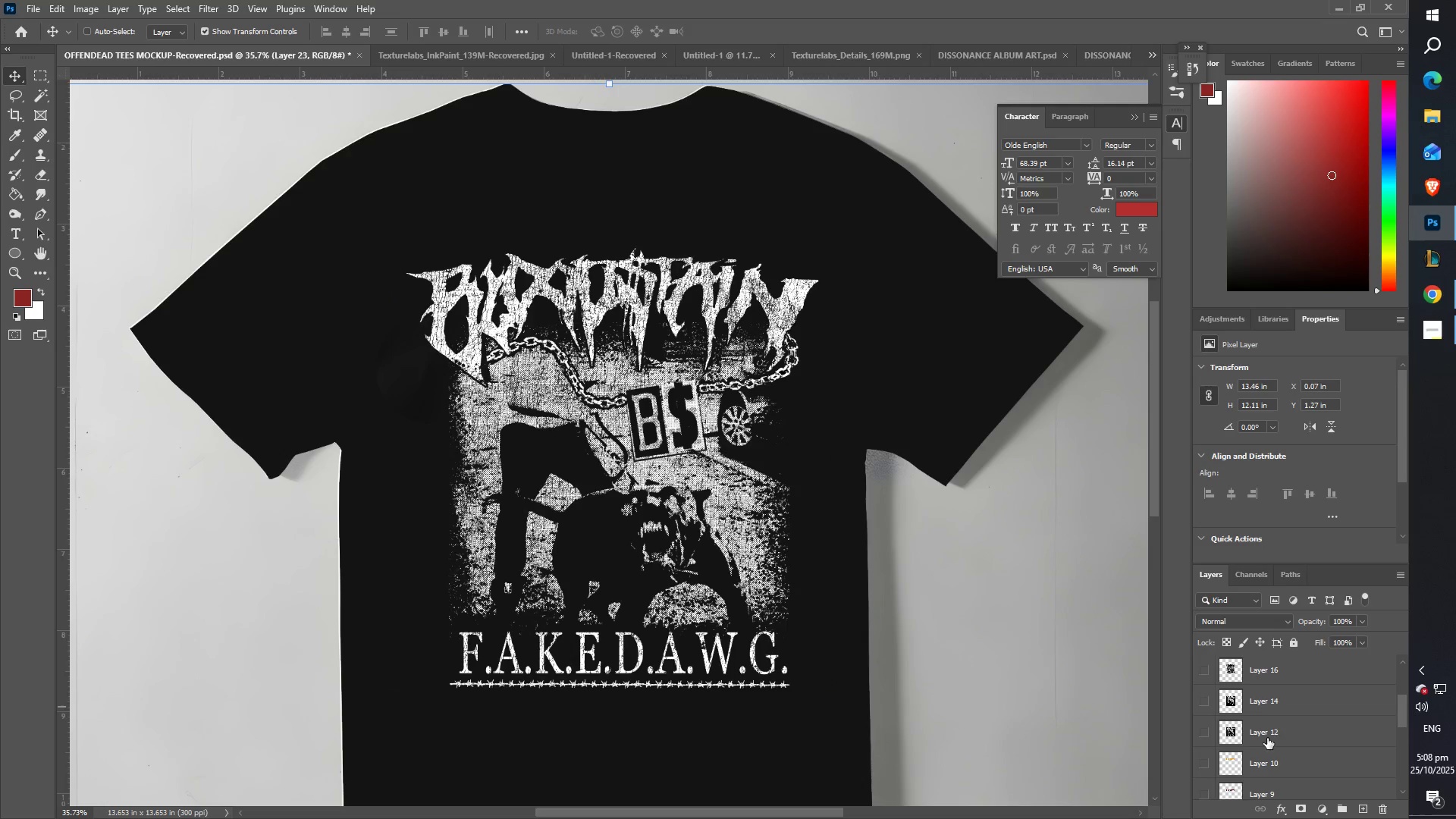 
hold_key(key=ShiftLeft, duration=0.33)
left_click([1273, 733])
 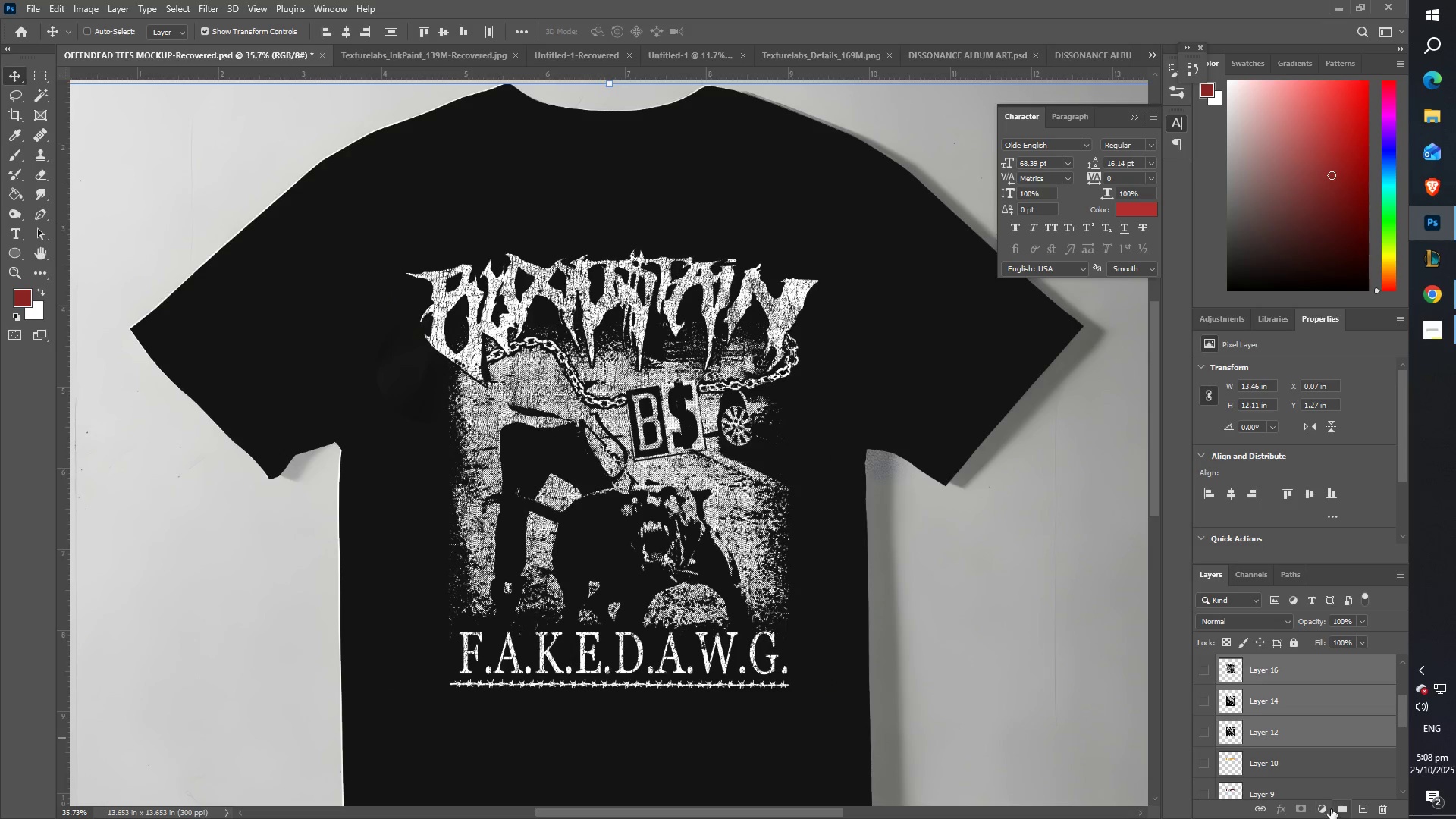 
left_click([1341, 812])
 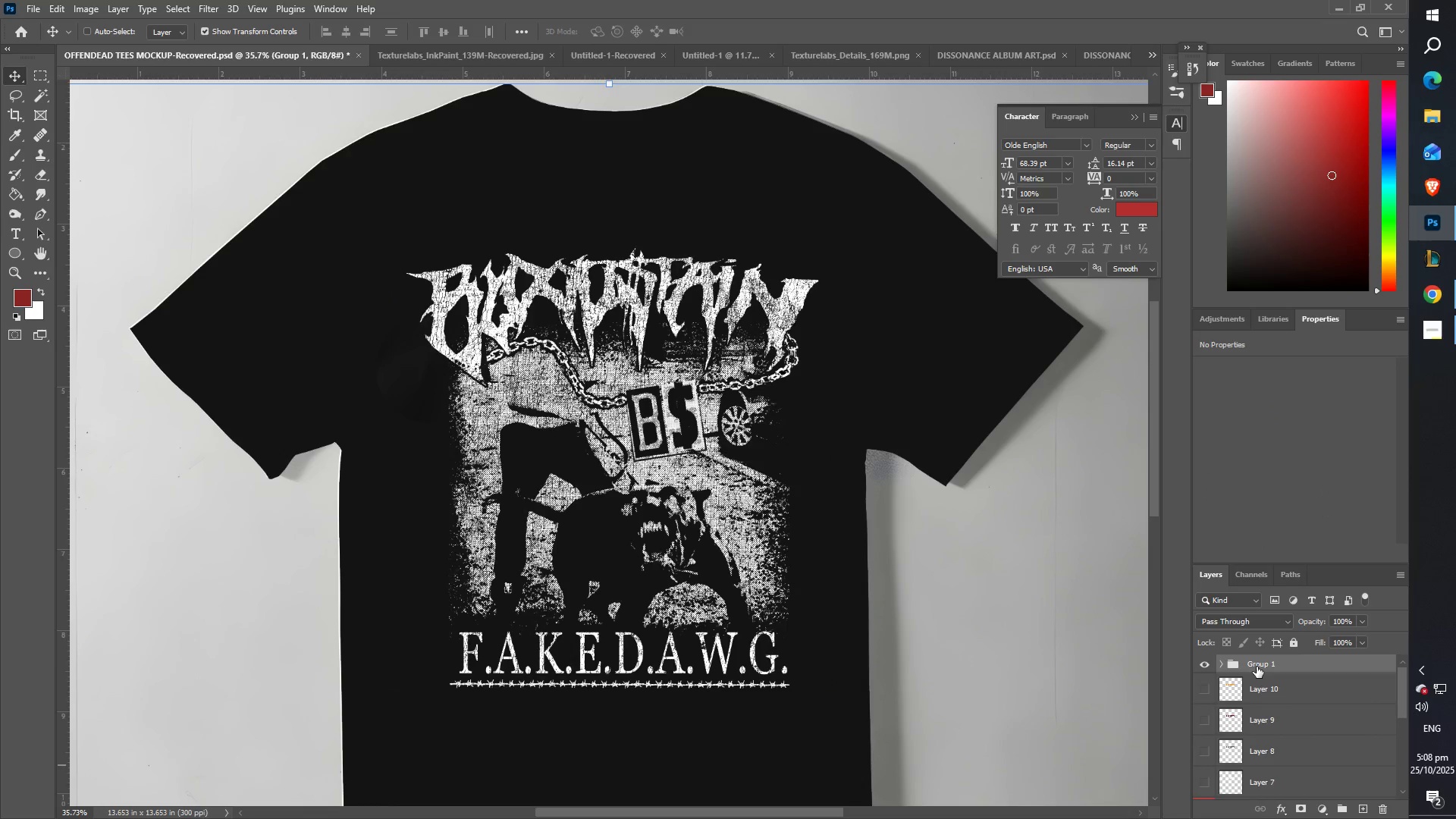 
double_click([1258, 667])
 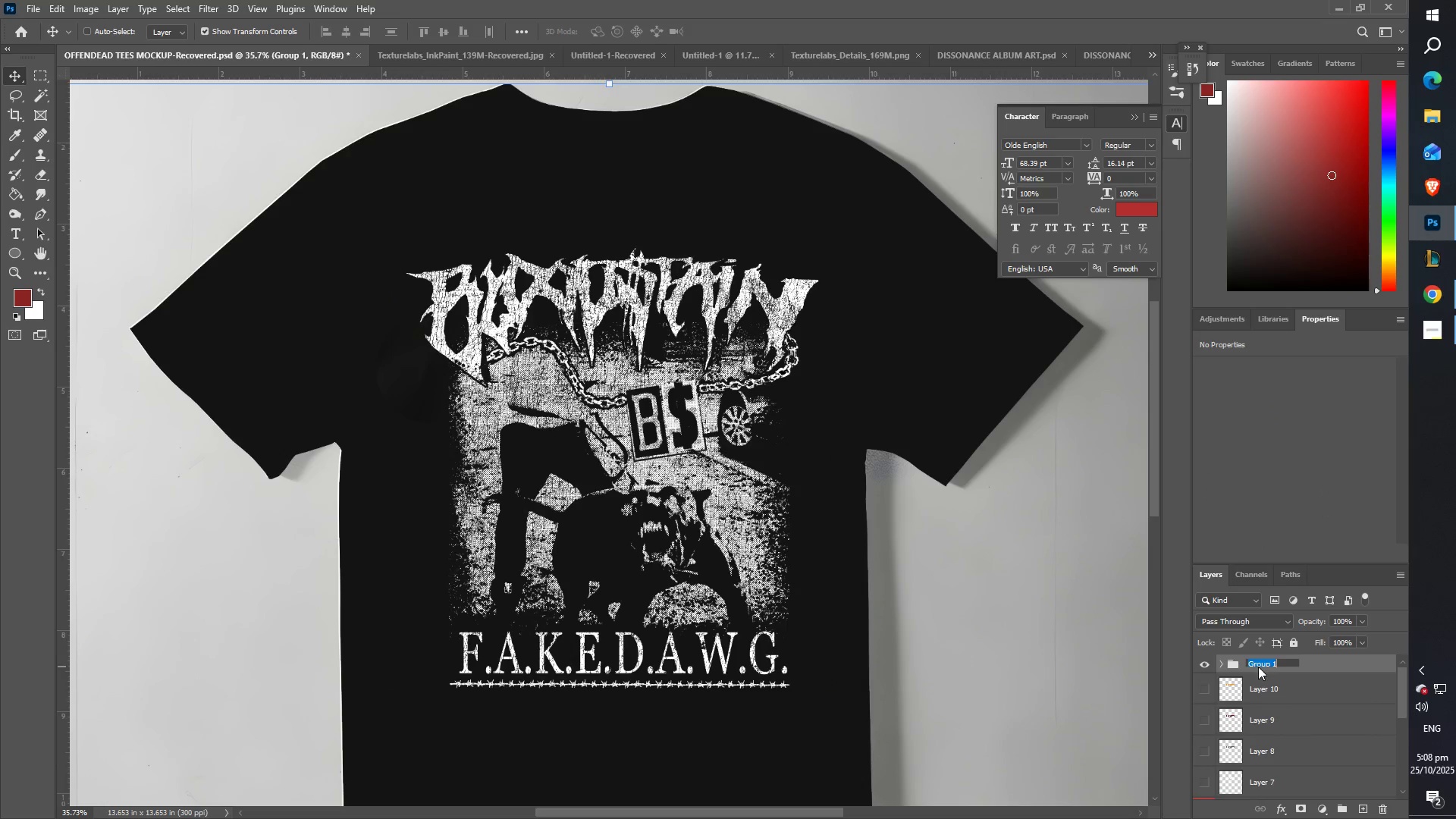 
type(bloodstain 2025 design)
 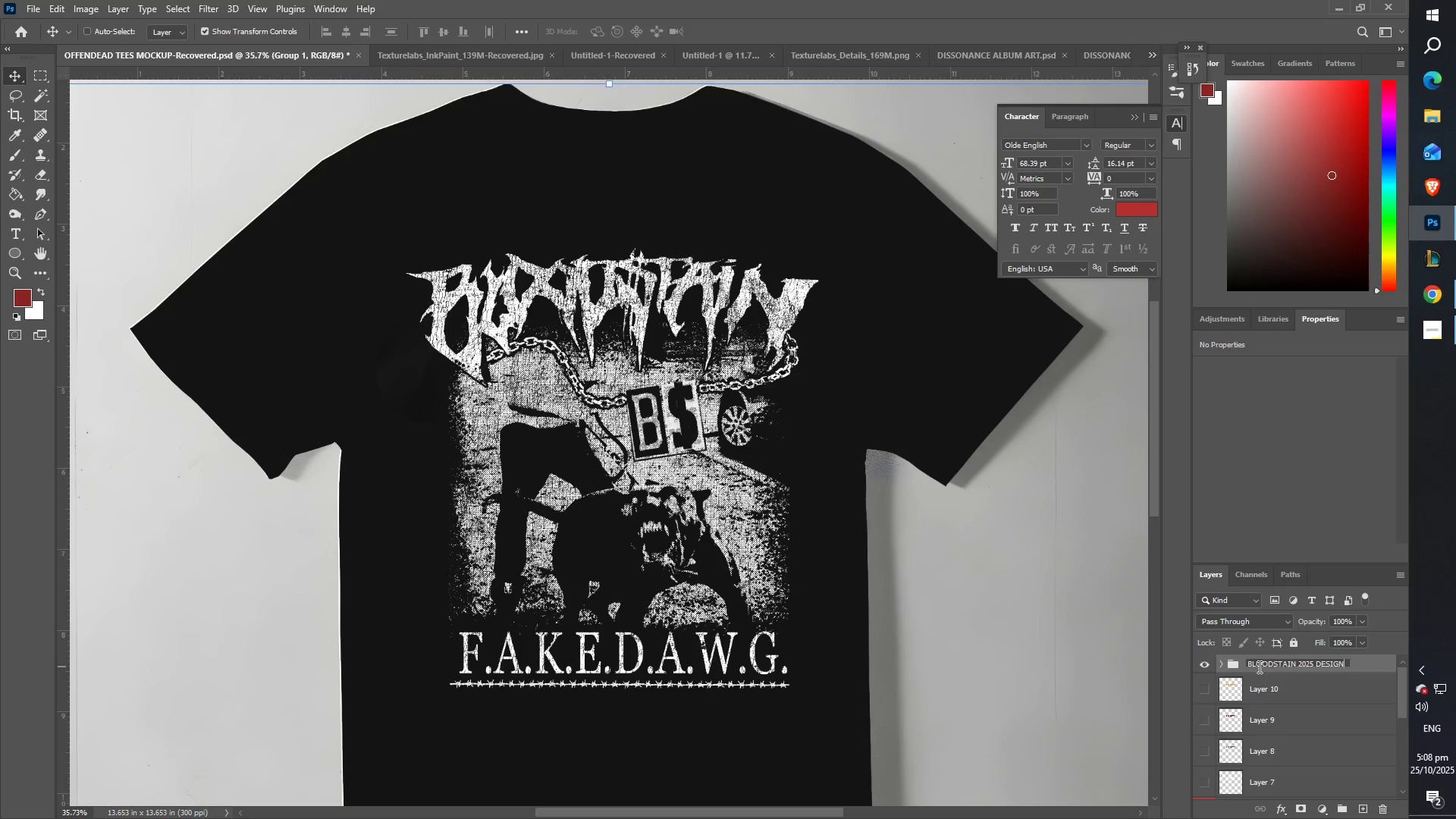 
key(Enter)
 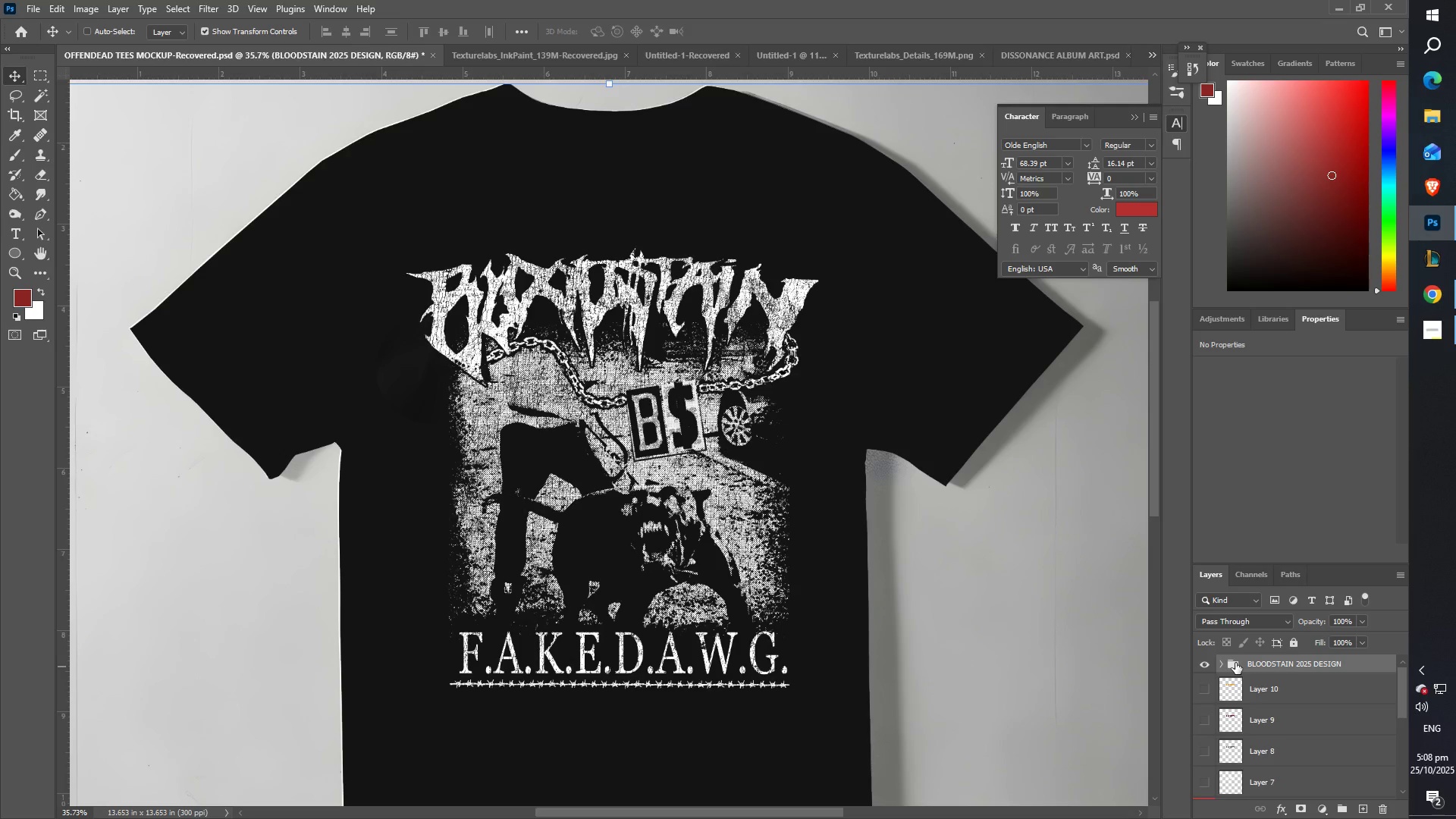 
mouse_move([1191, 662])
 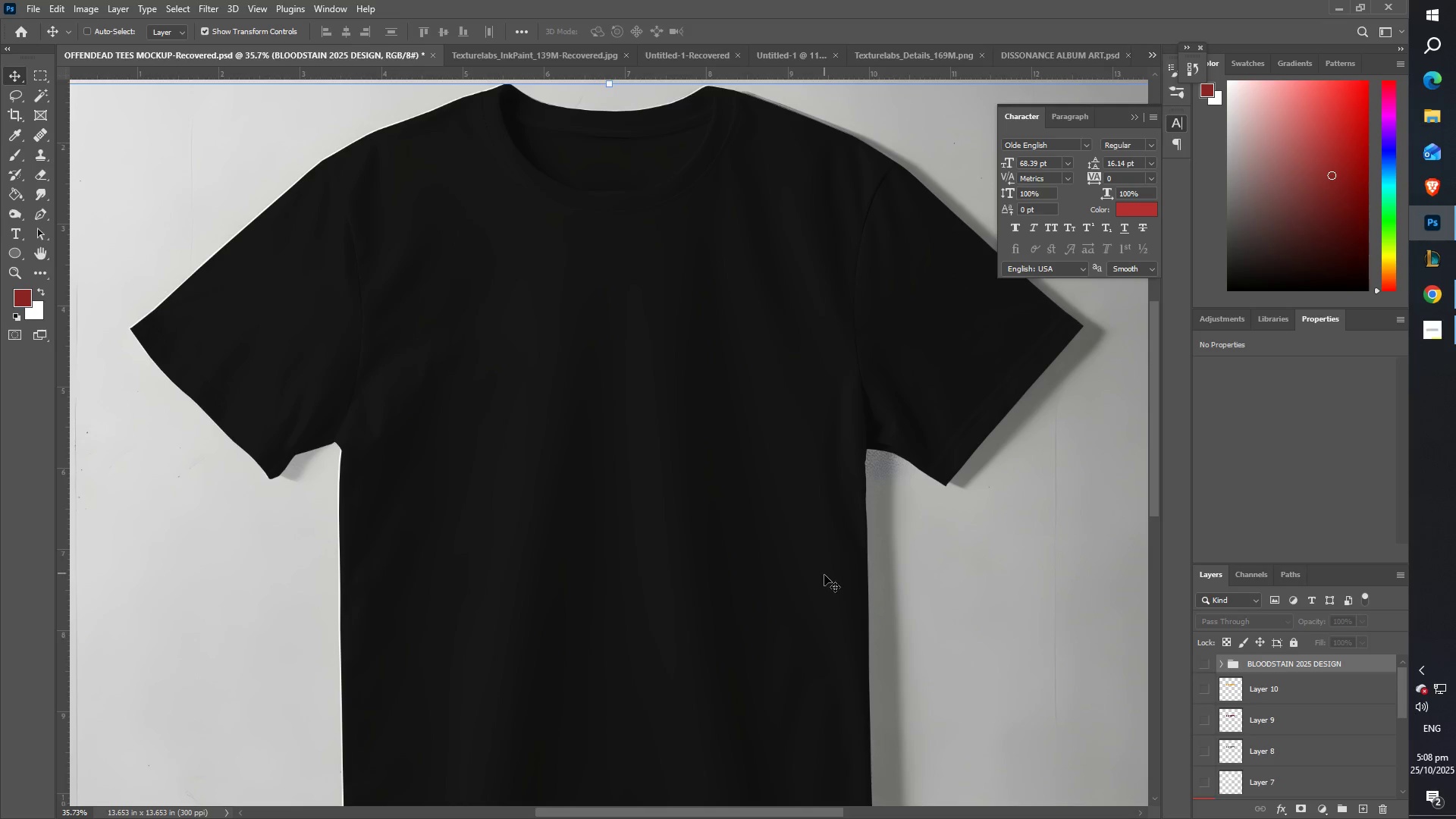 
key(Control+ControlLeft)
 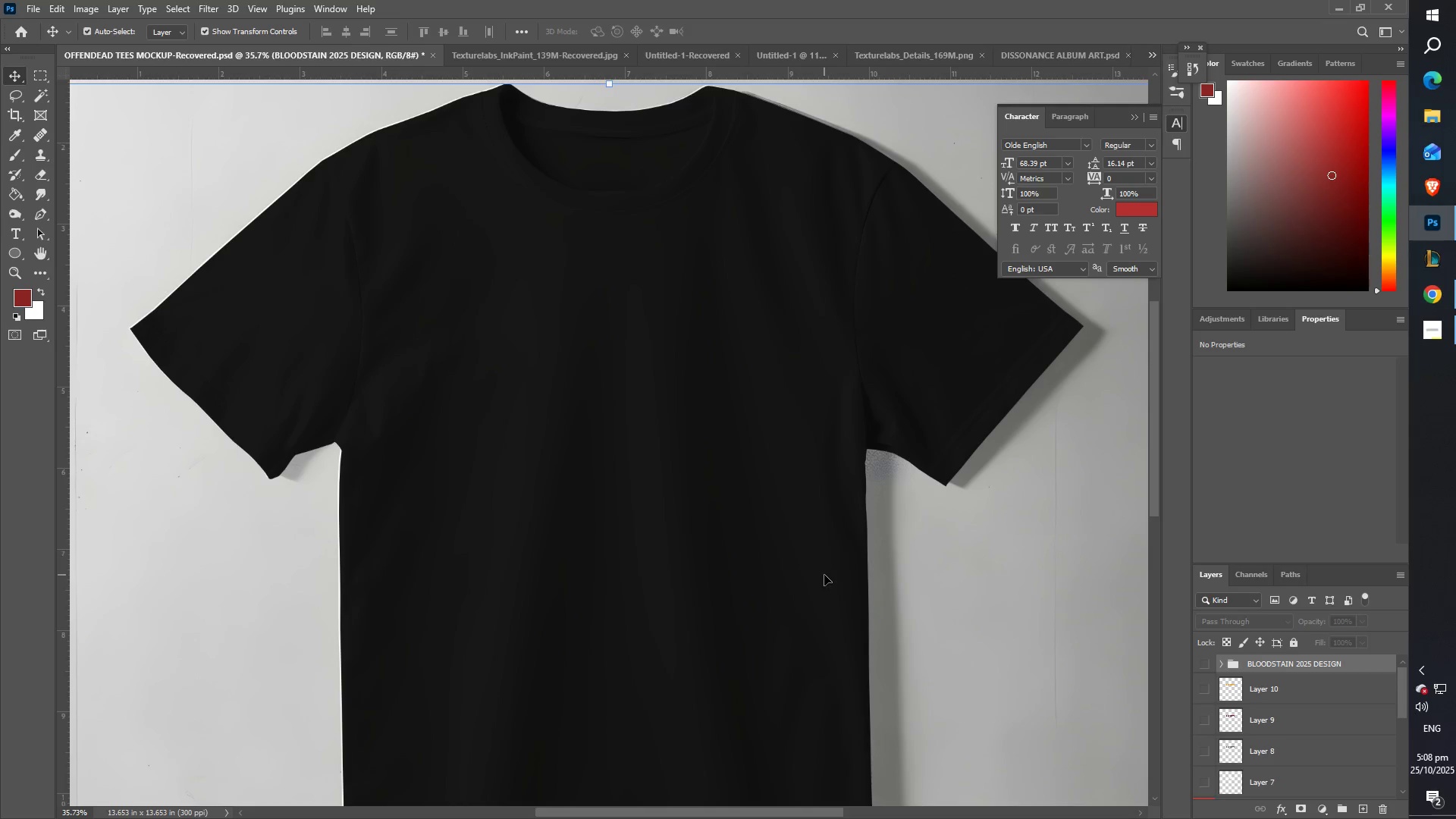 
key(Control+V)
 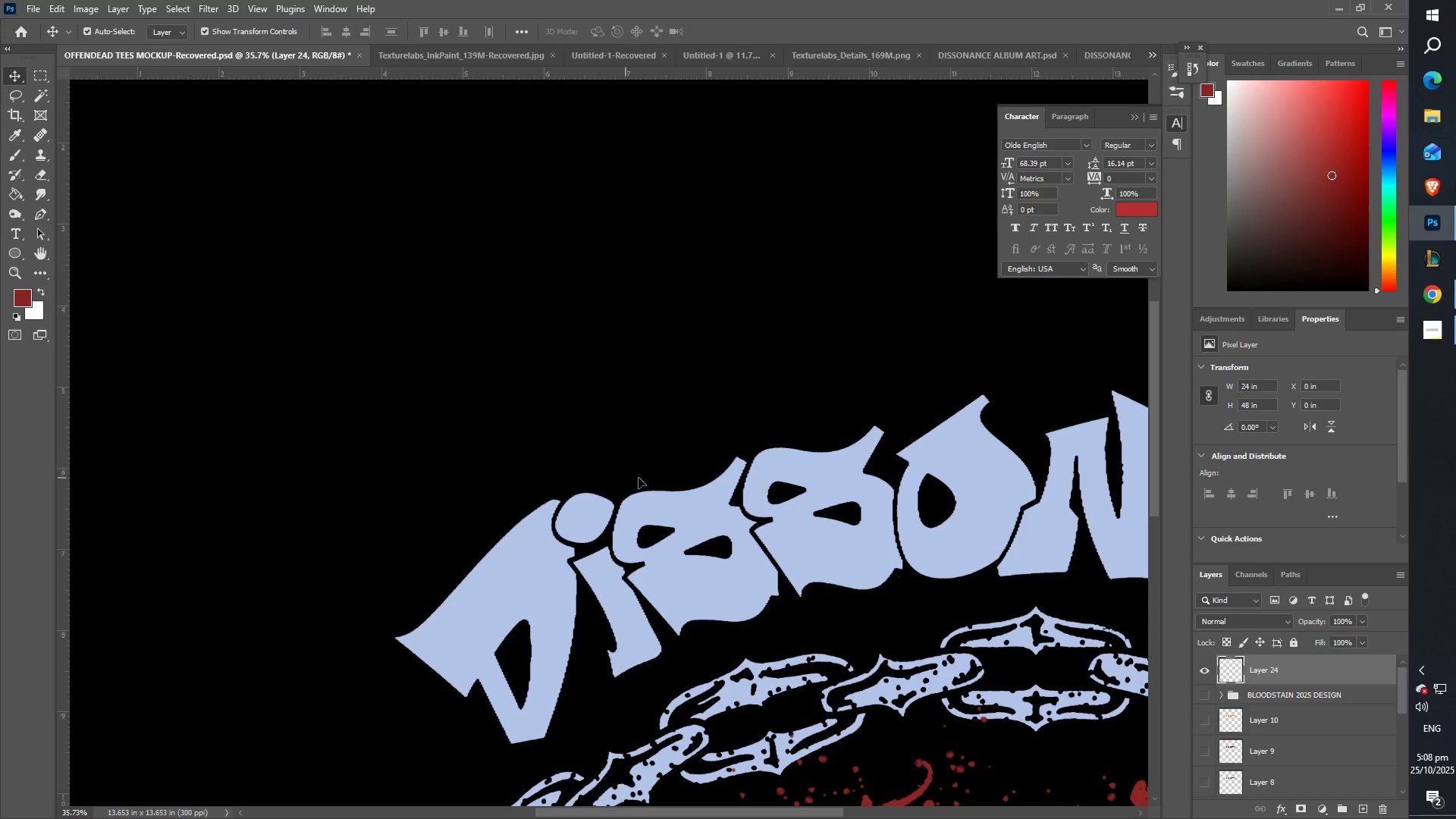 
key(Z)
 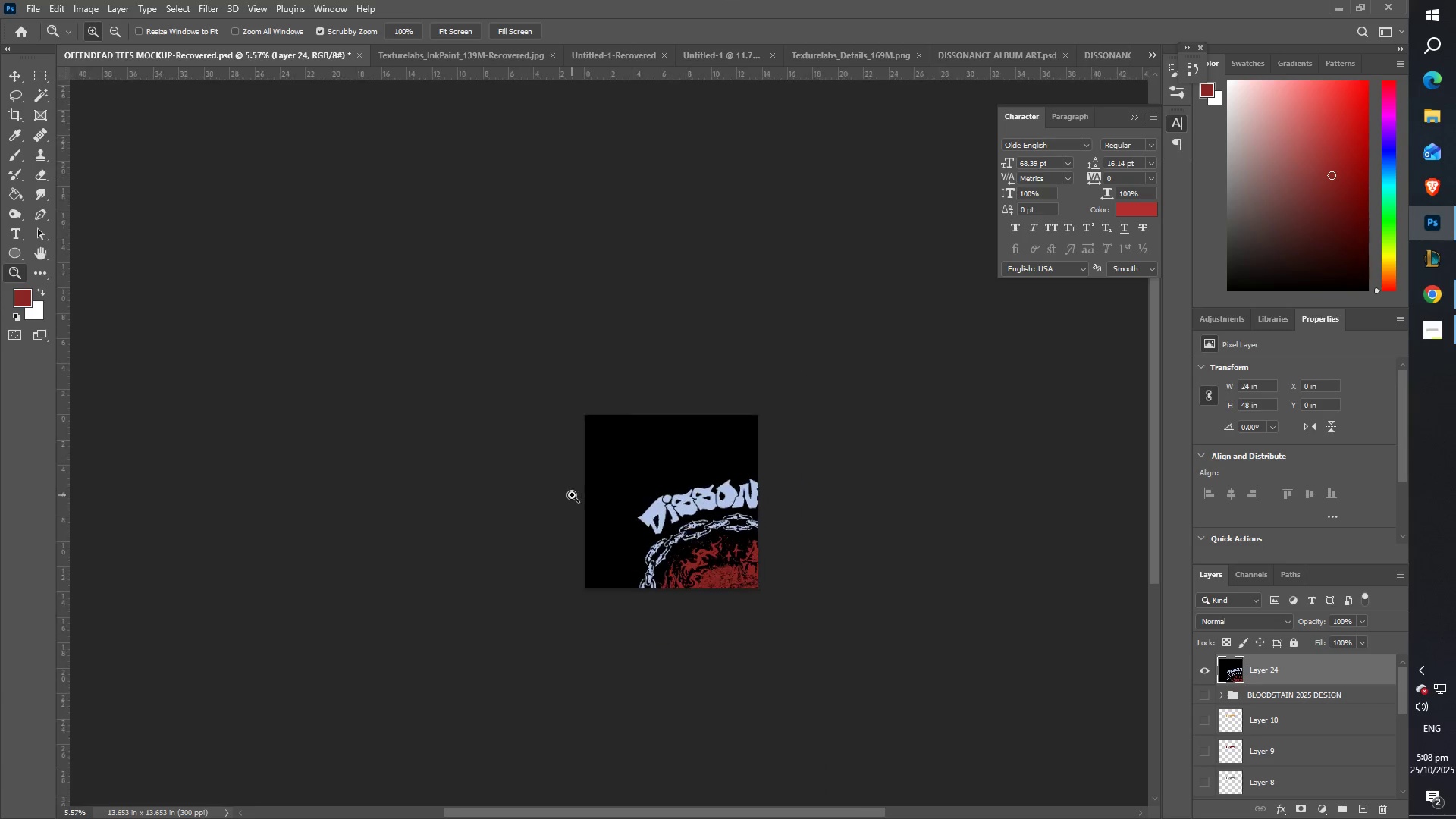 
key(Control+T)
 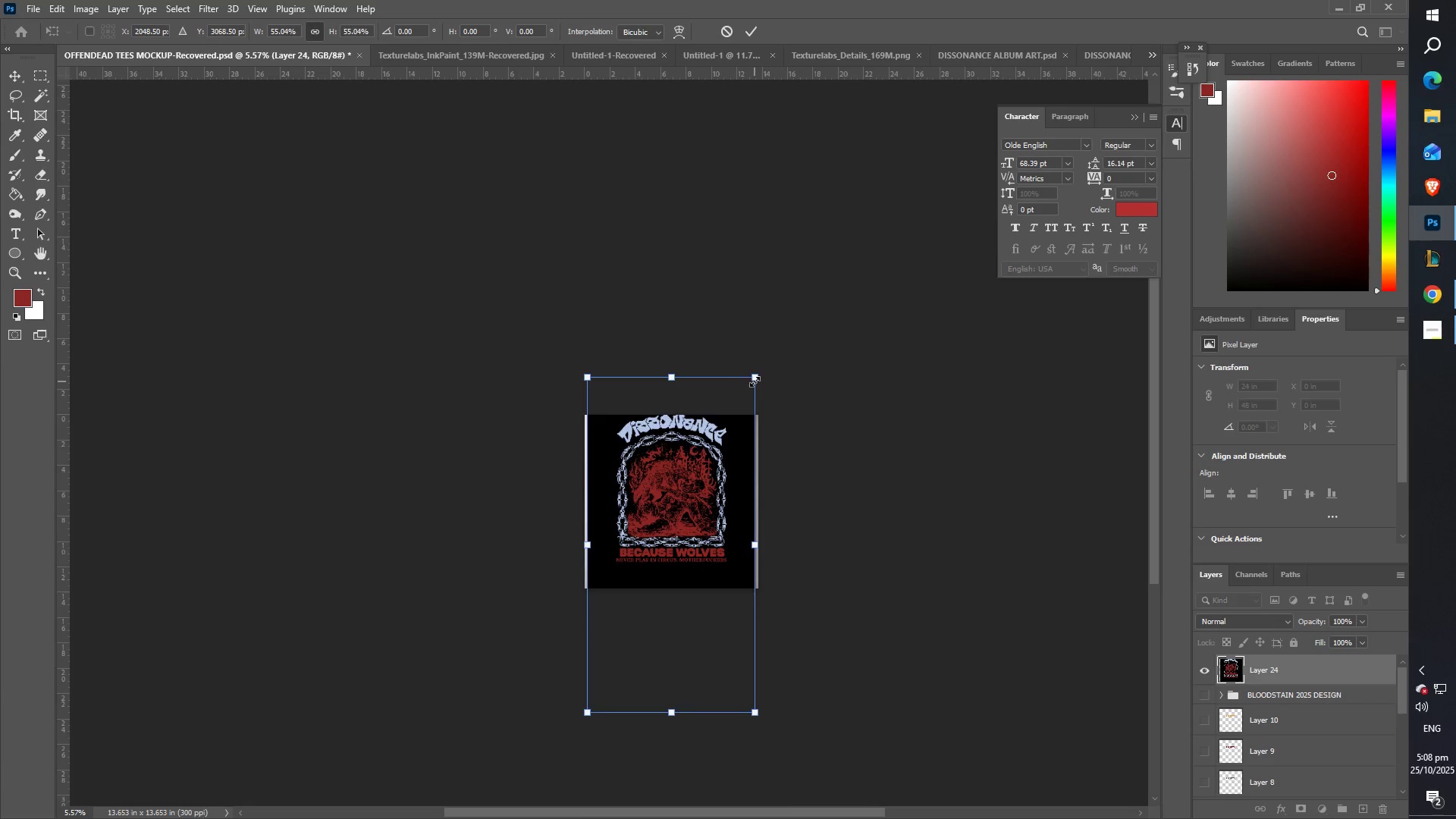 
key(Enter)
 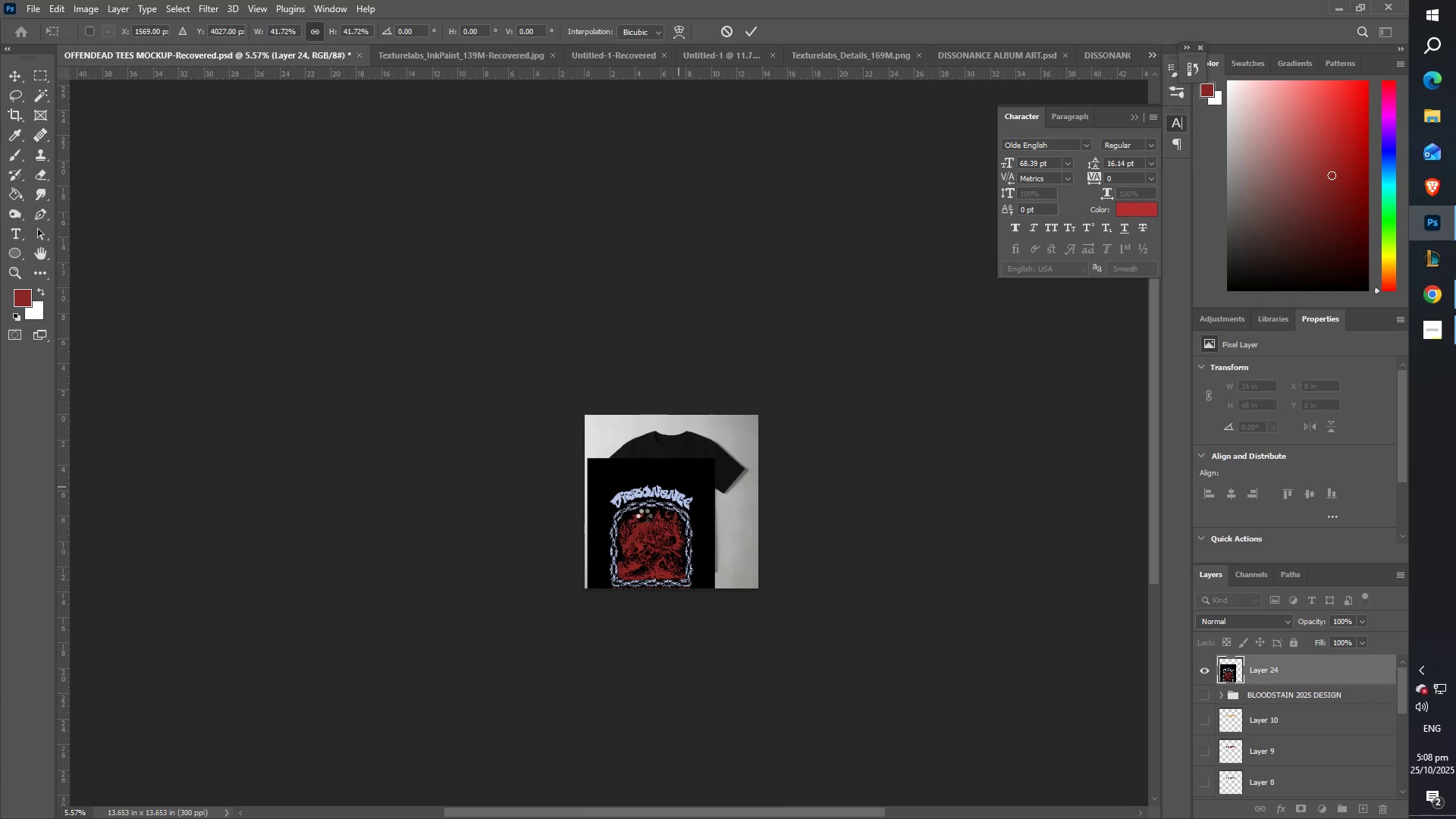 
type(zz)
 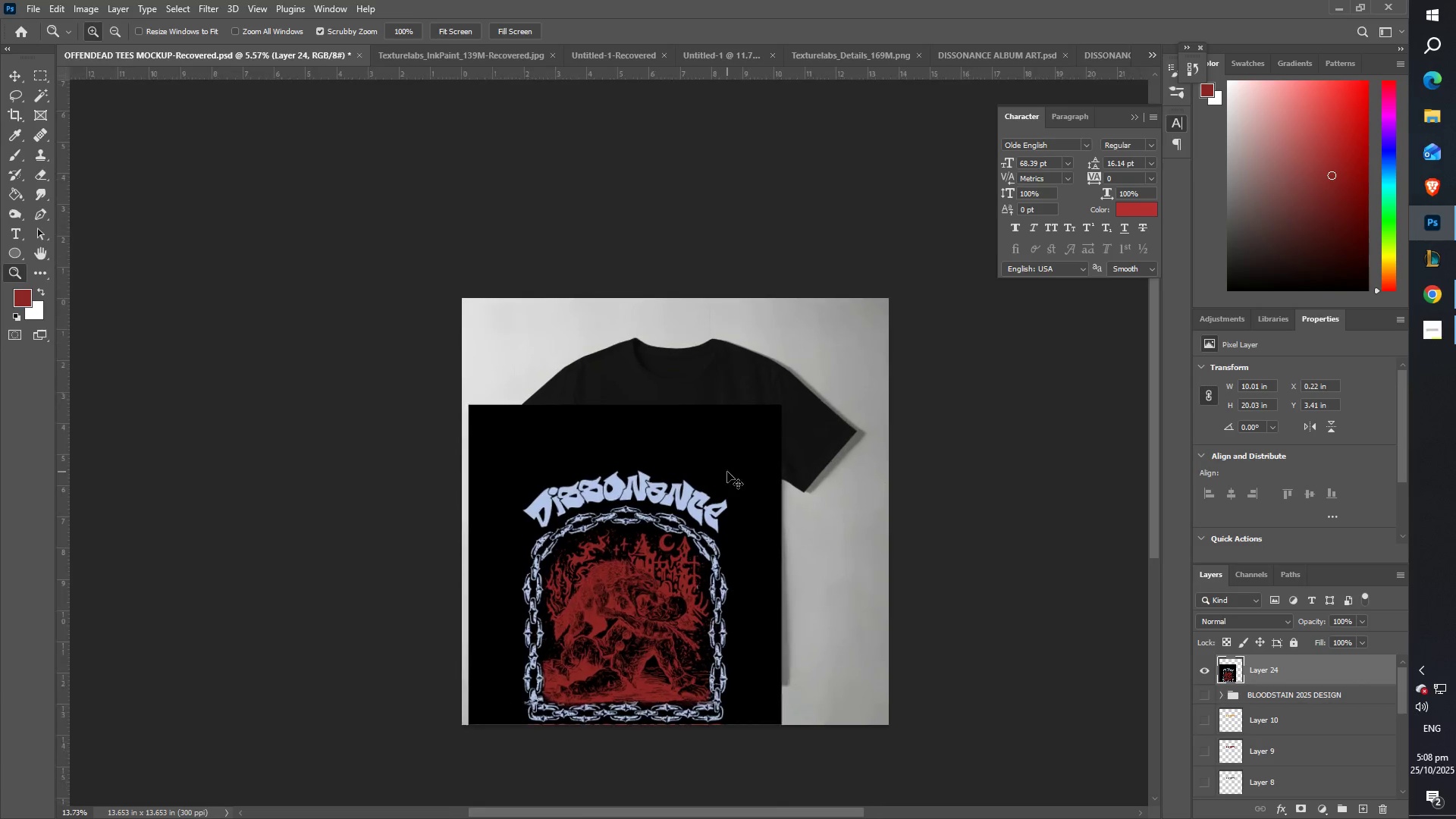 
hold_key(key=ControlLeft, duration=0.36)
 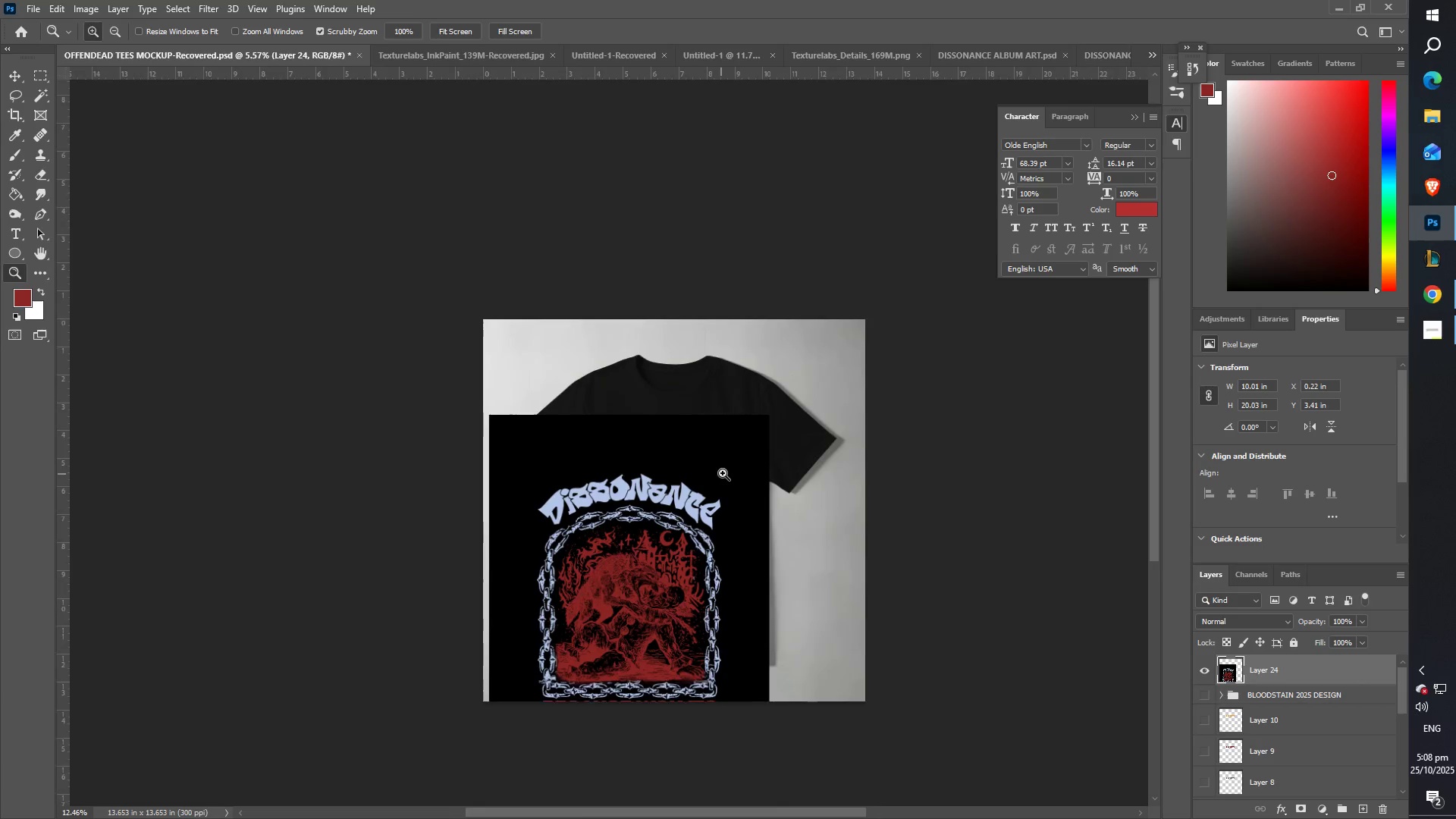 
key(Control+T)
 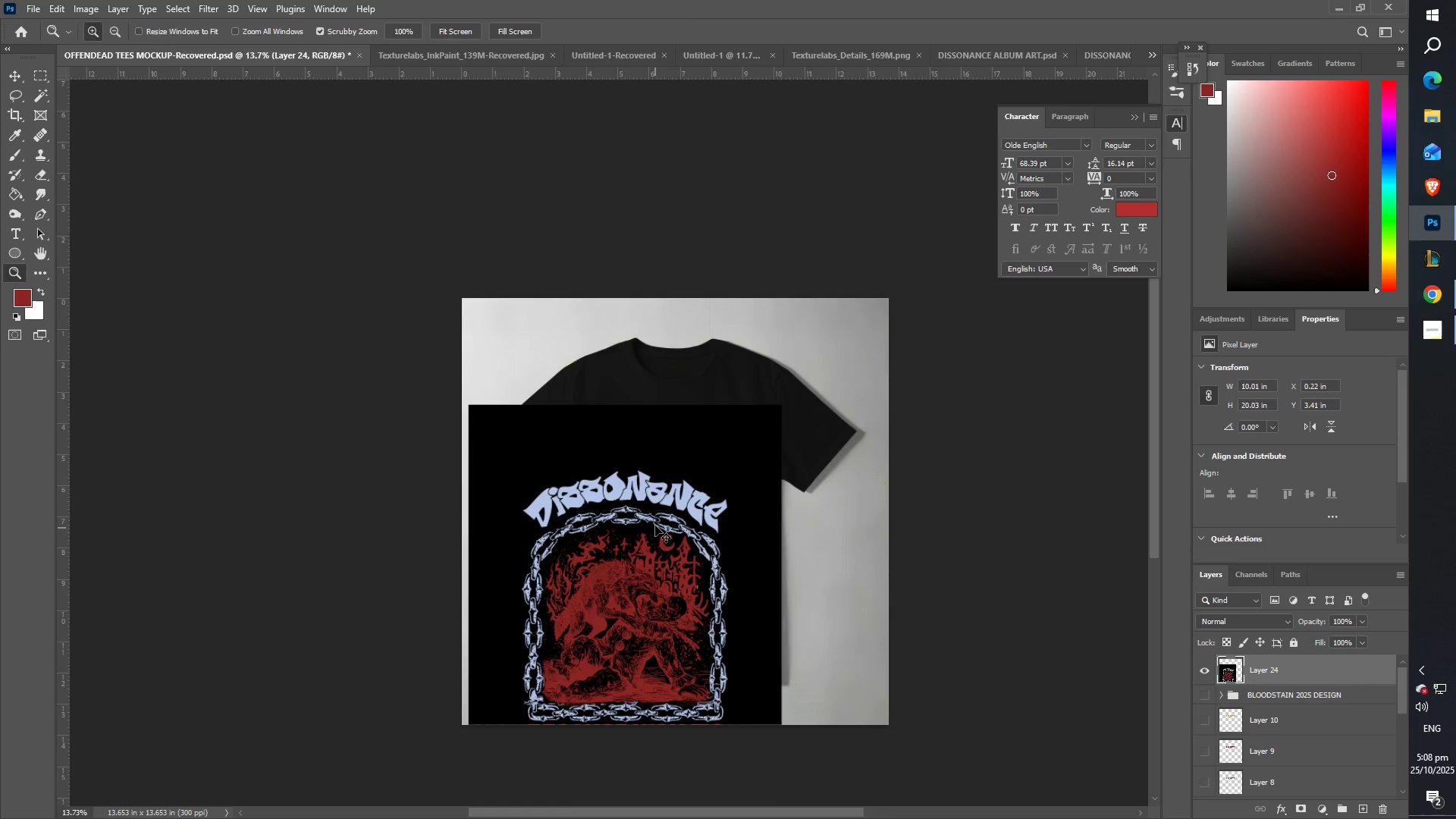 
key(Control+T)
 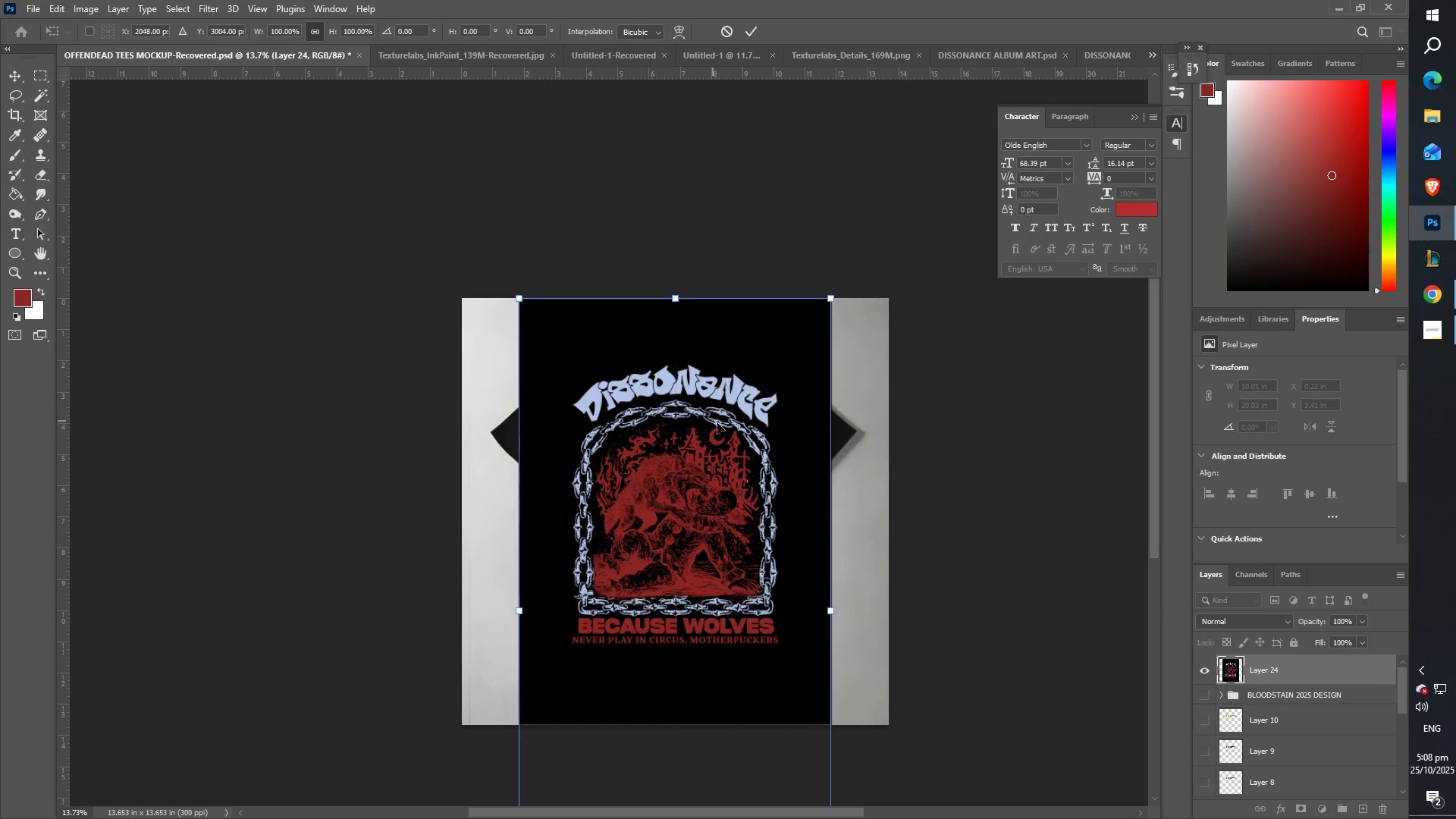 
key(Enter)
 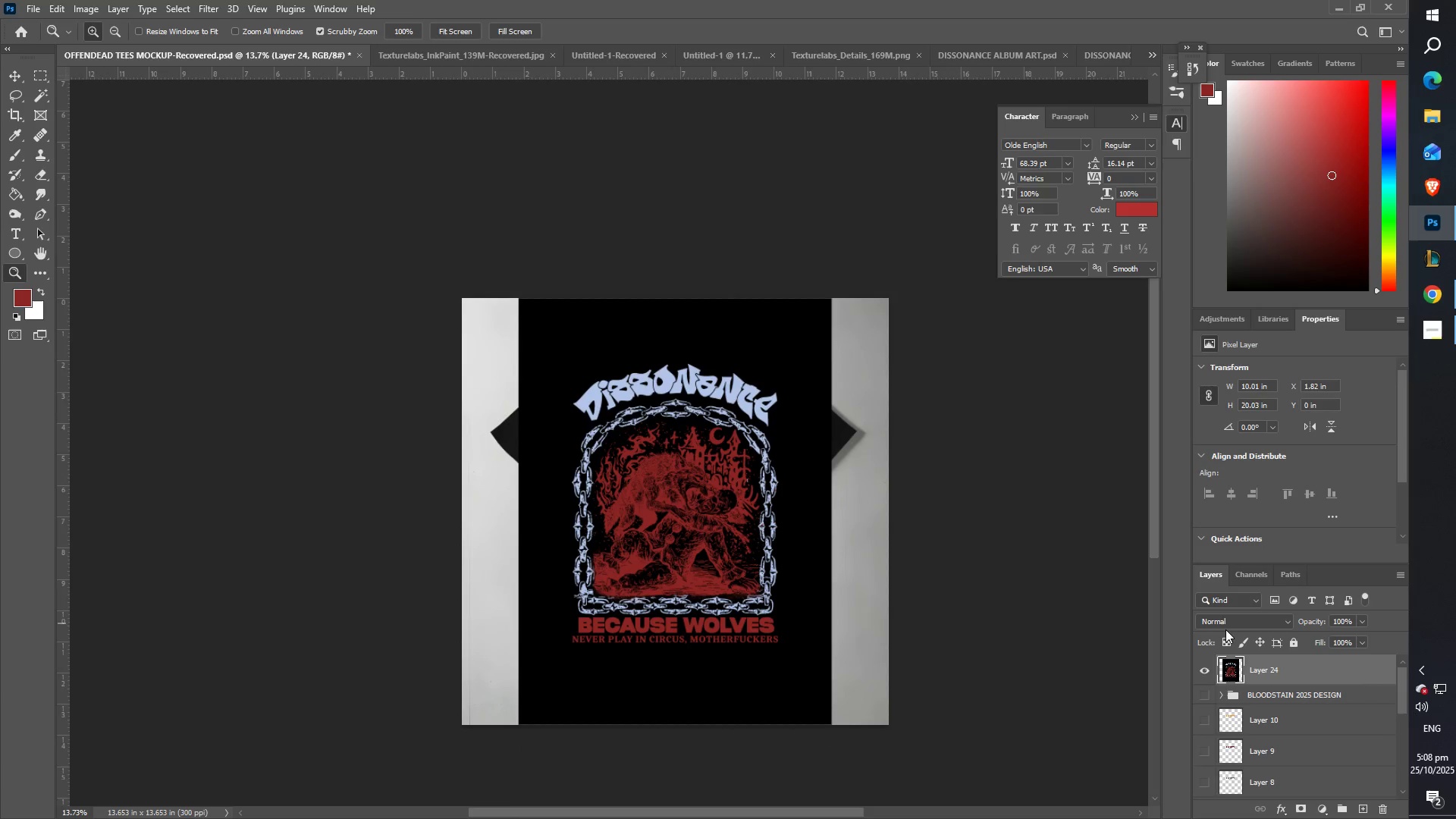 
left_click([1228, 623])
 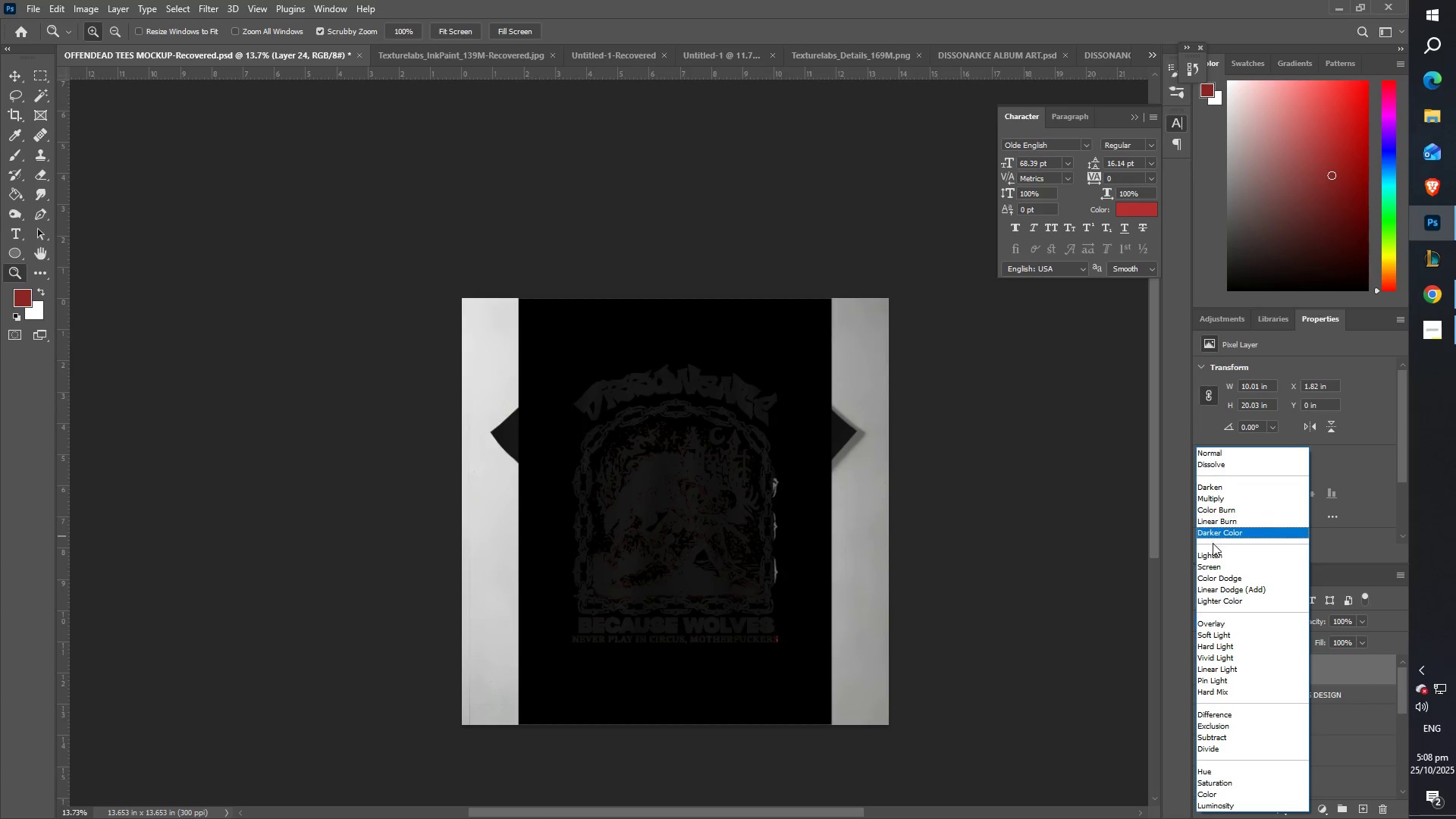 
wait(5.36)
 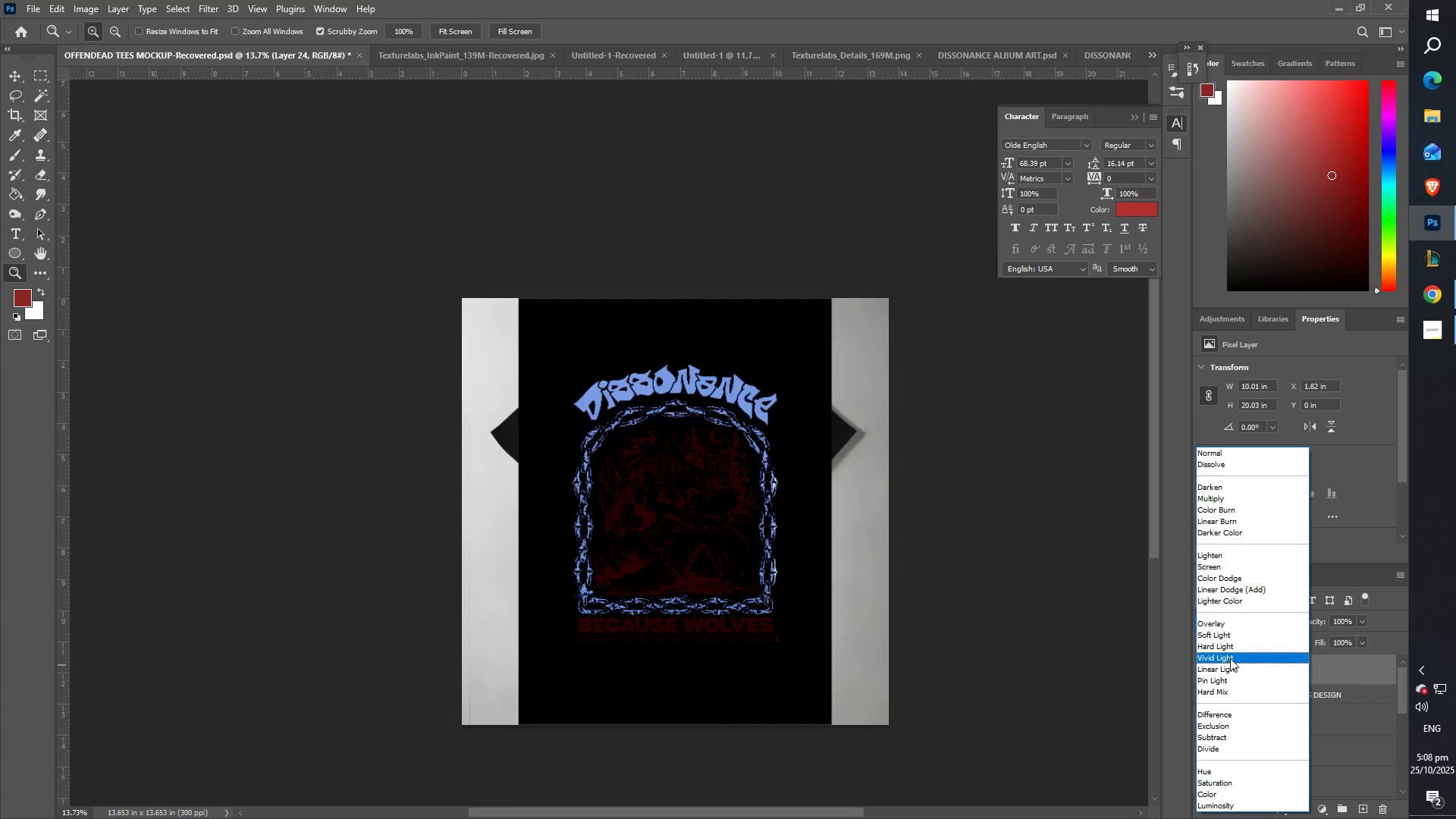 
left_click([1217, 563])
 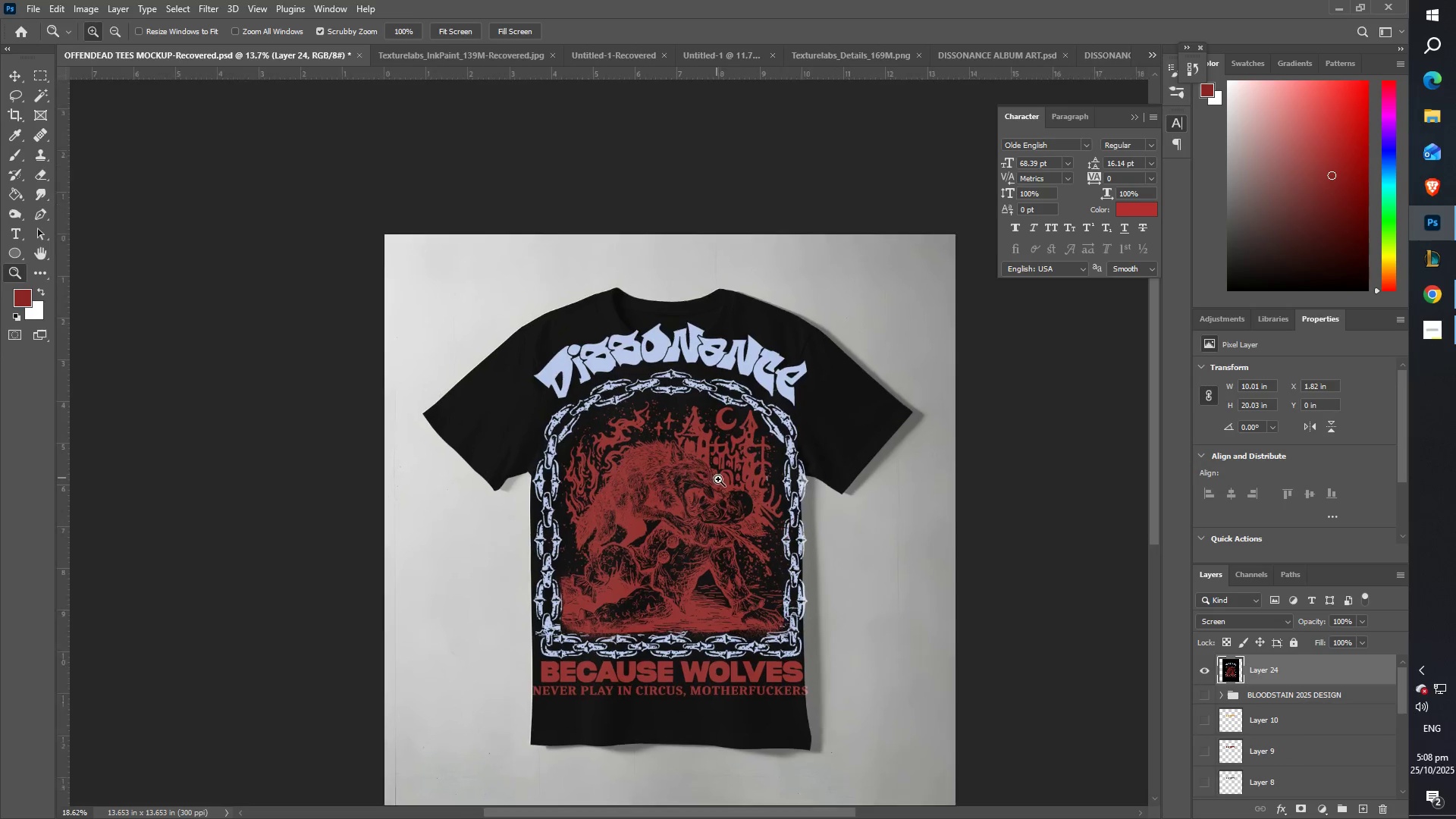 
key(Control+T)
 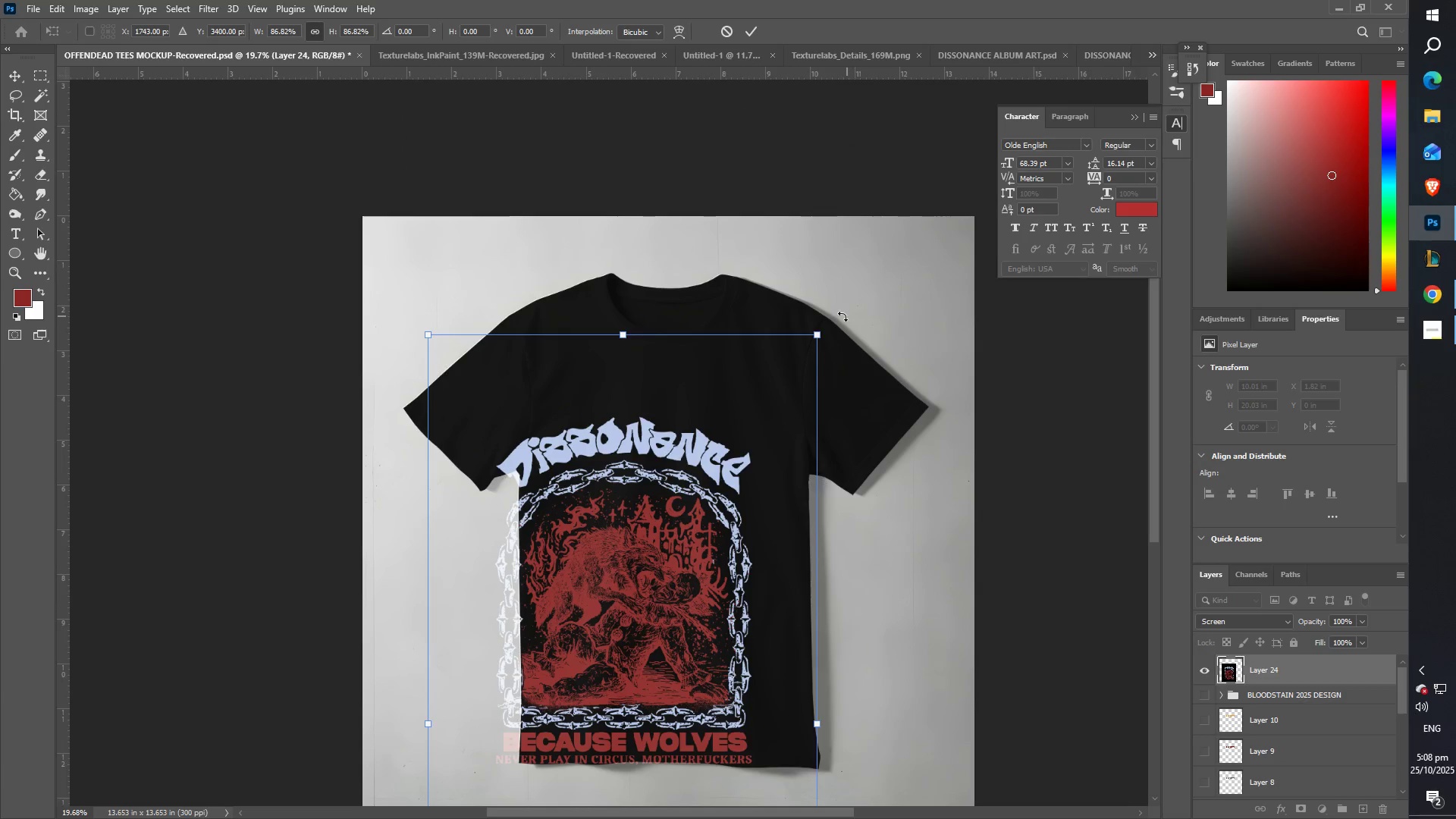 
wait(9.06)
 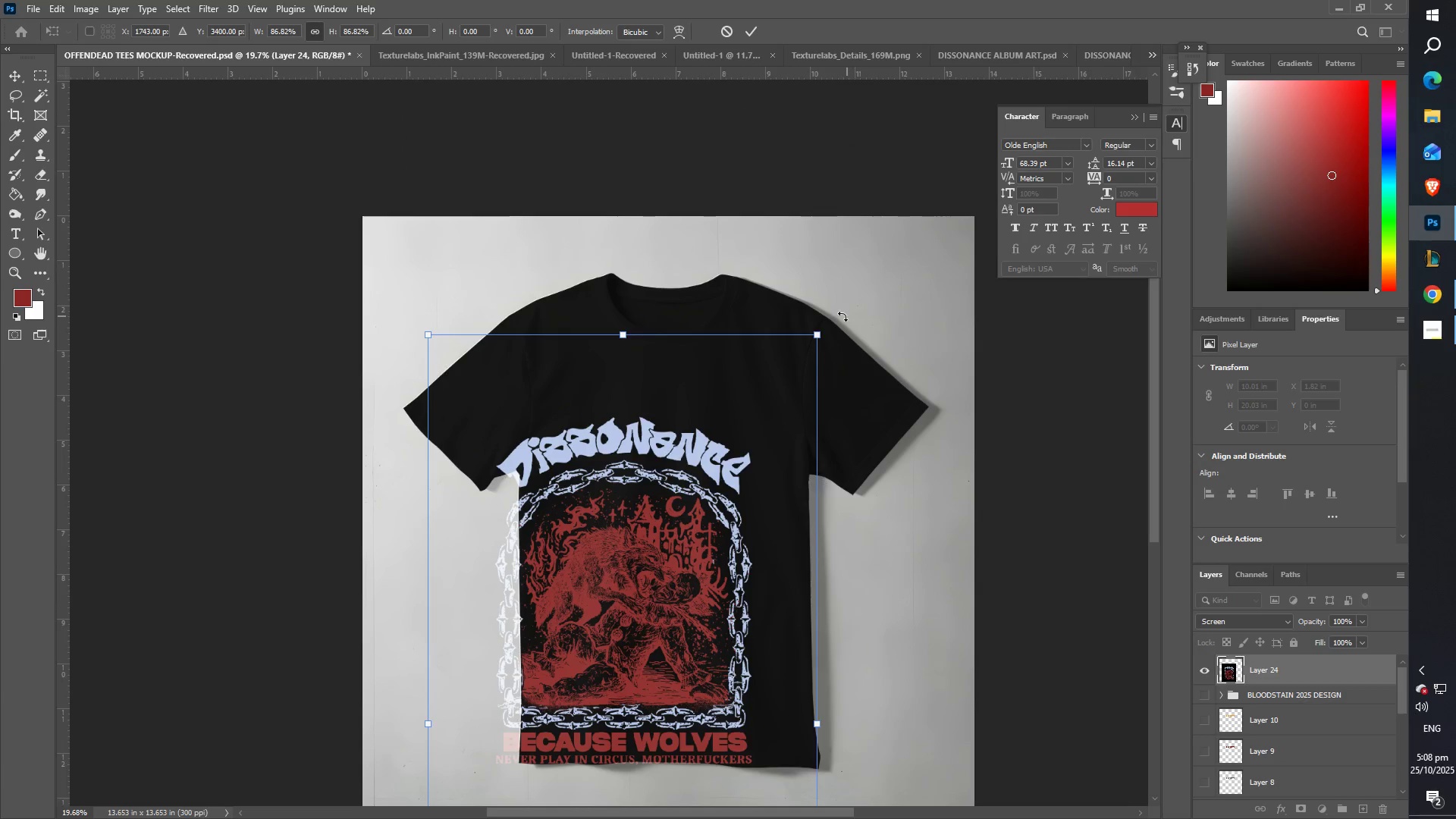 
left_click([754, 26])
 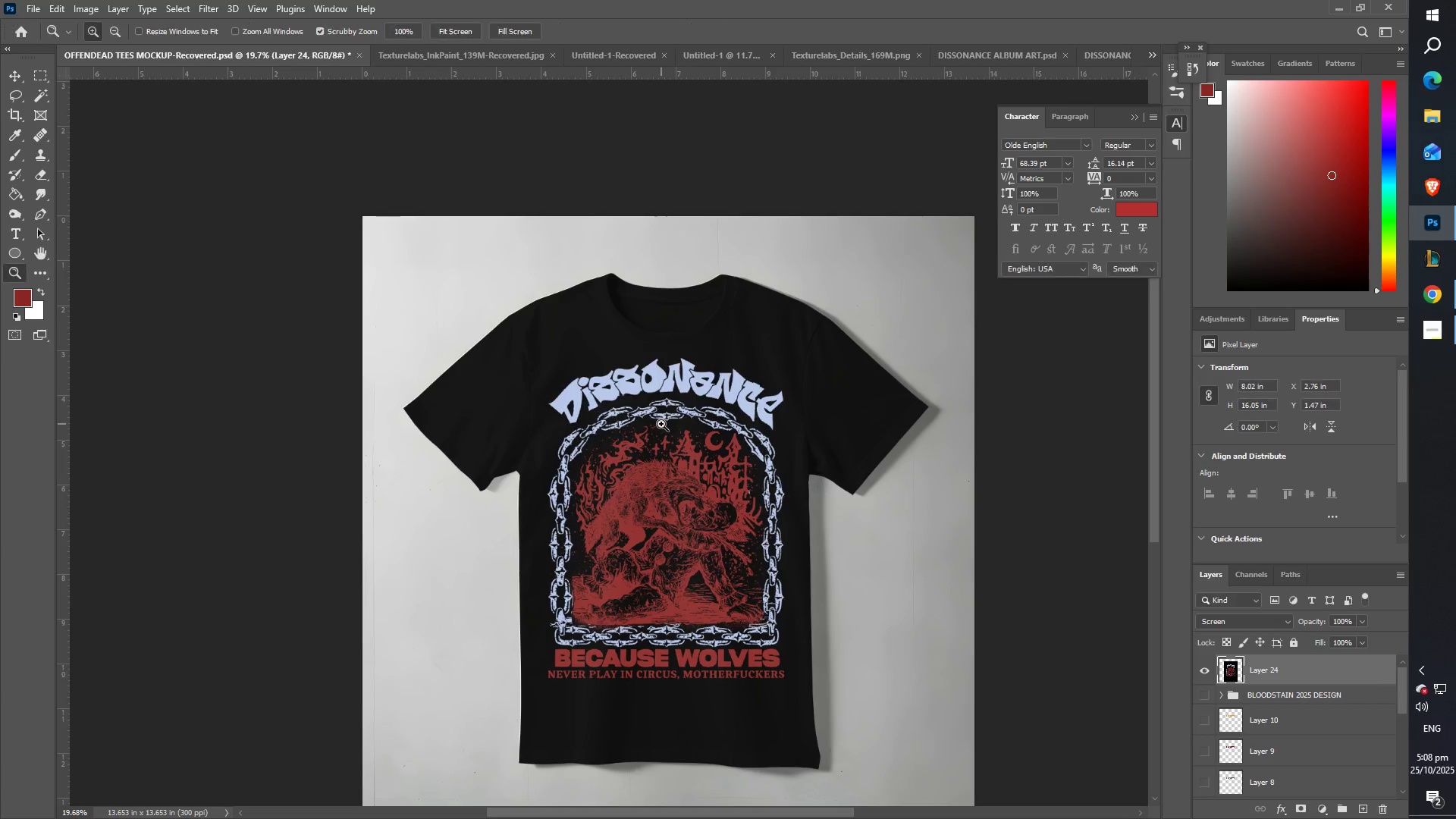 
type(zzfff)
 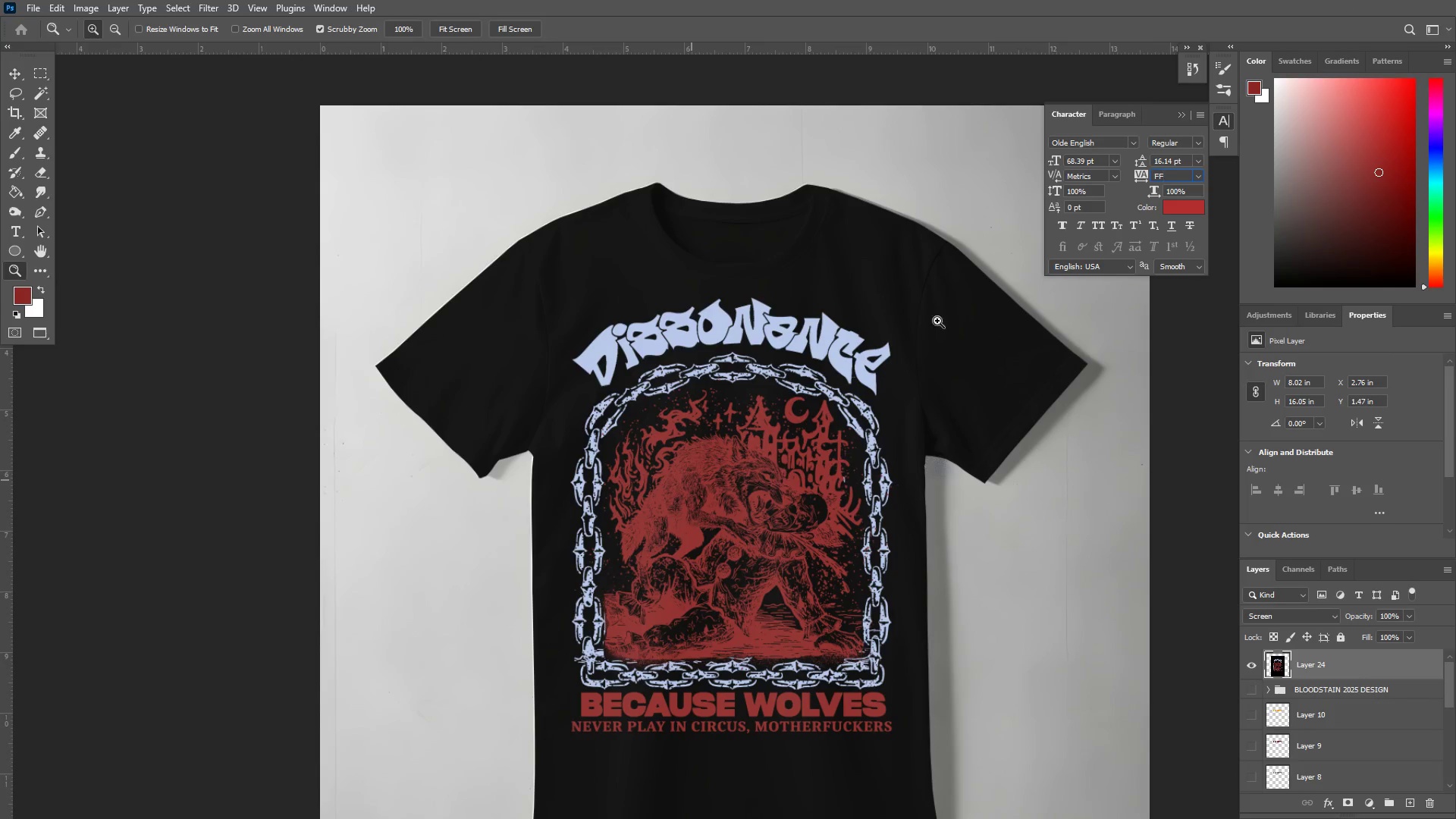 
scroll: coordinate [758, 526], scroll_direction: down, amount: 11.0
 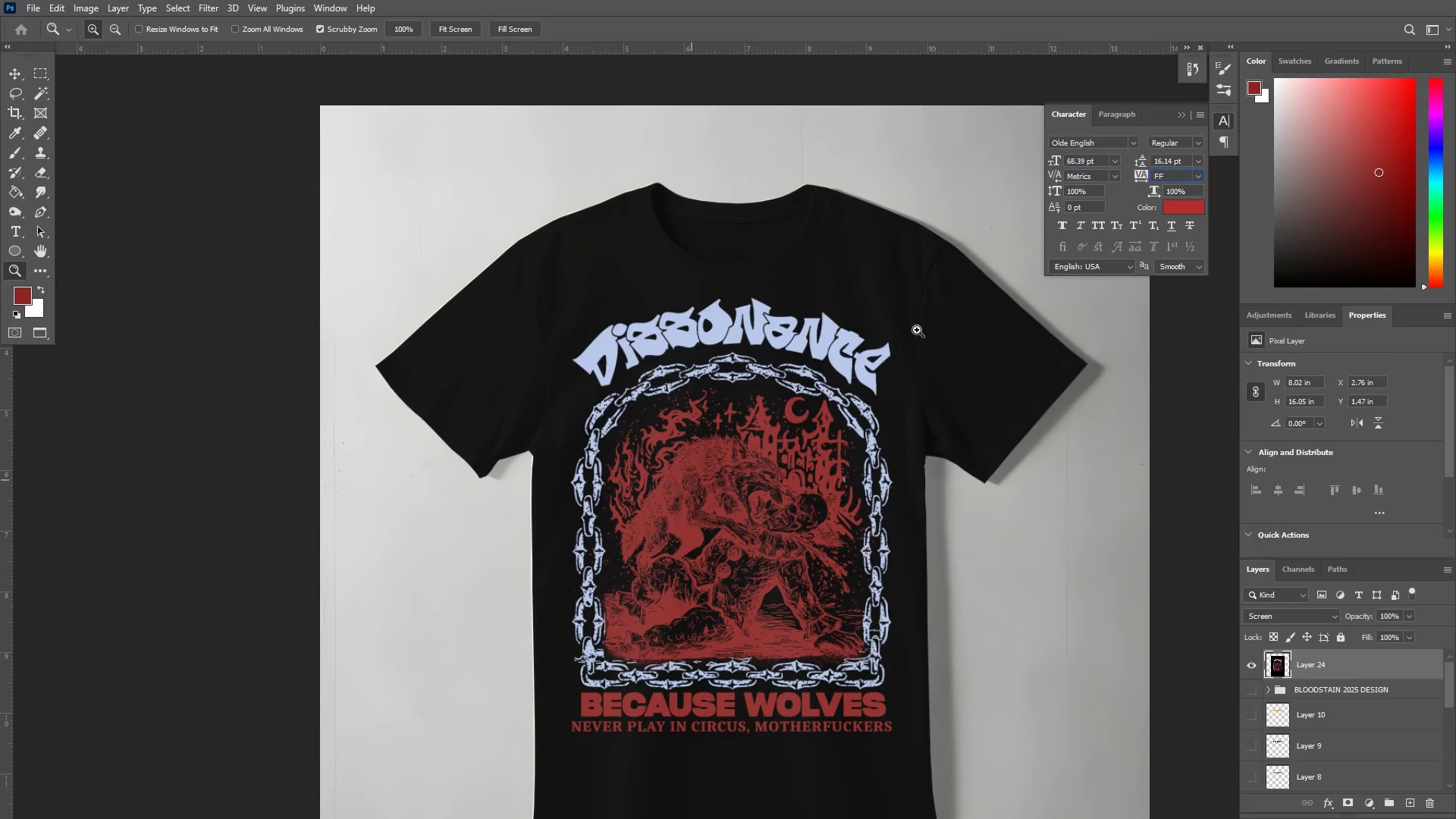 
hold_key(key=Space, duration=0.62)
 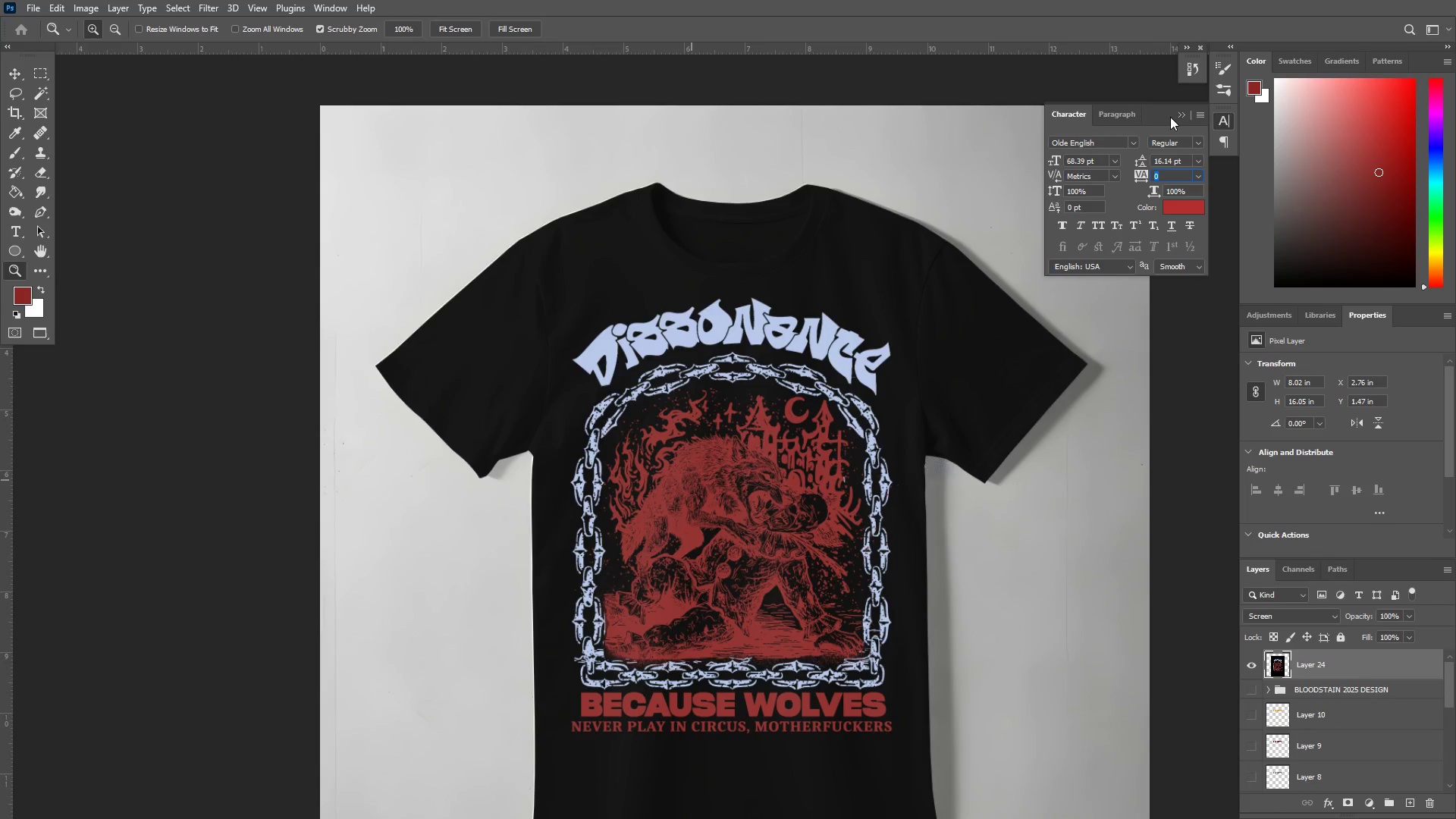 
left_click([1180, 113])
 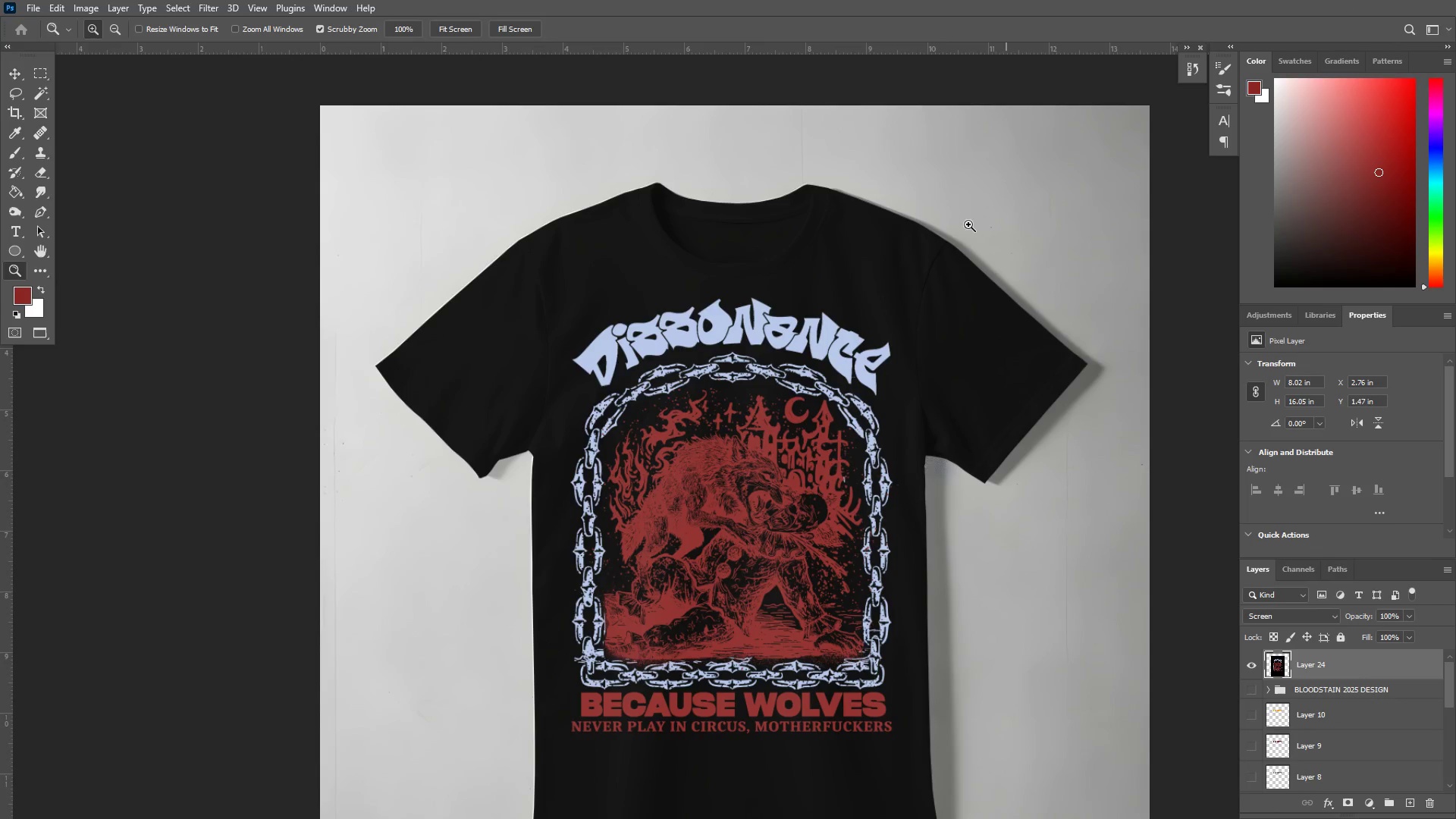 
type(zz    )
 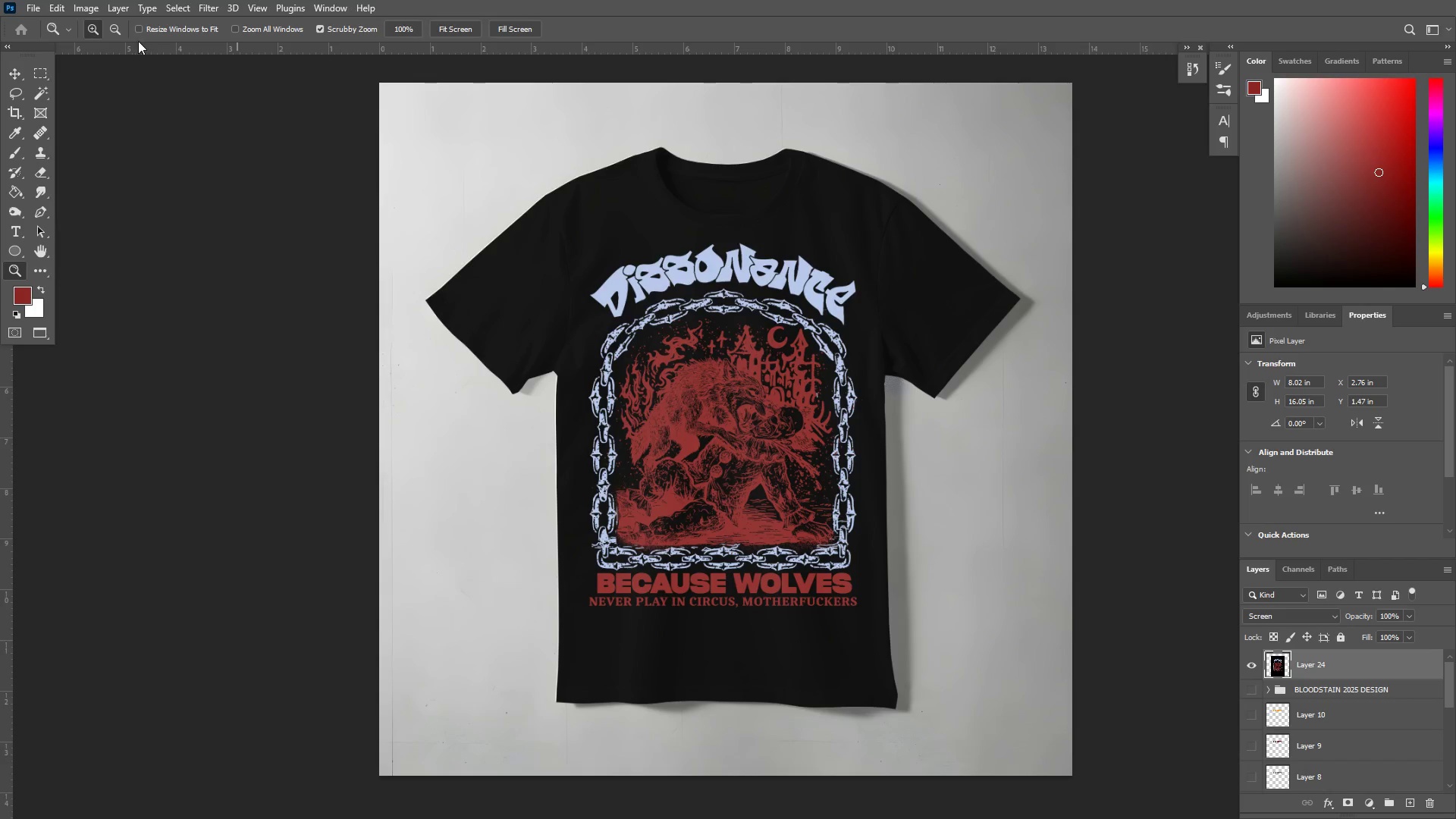 
left_click([27, 9])
 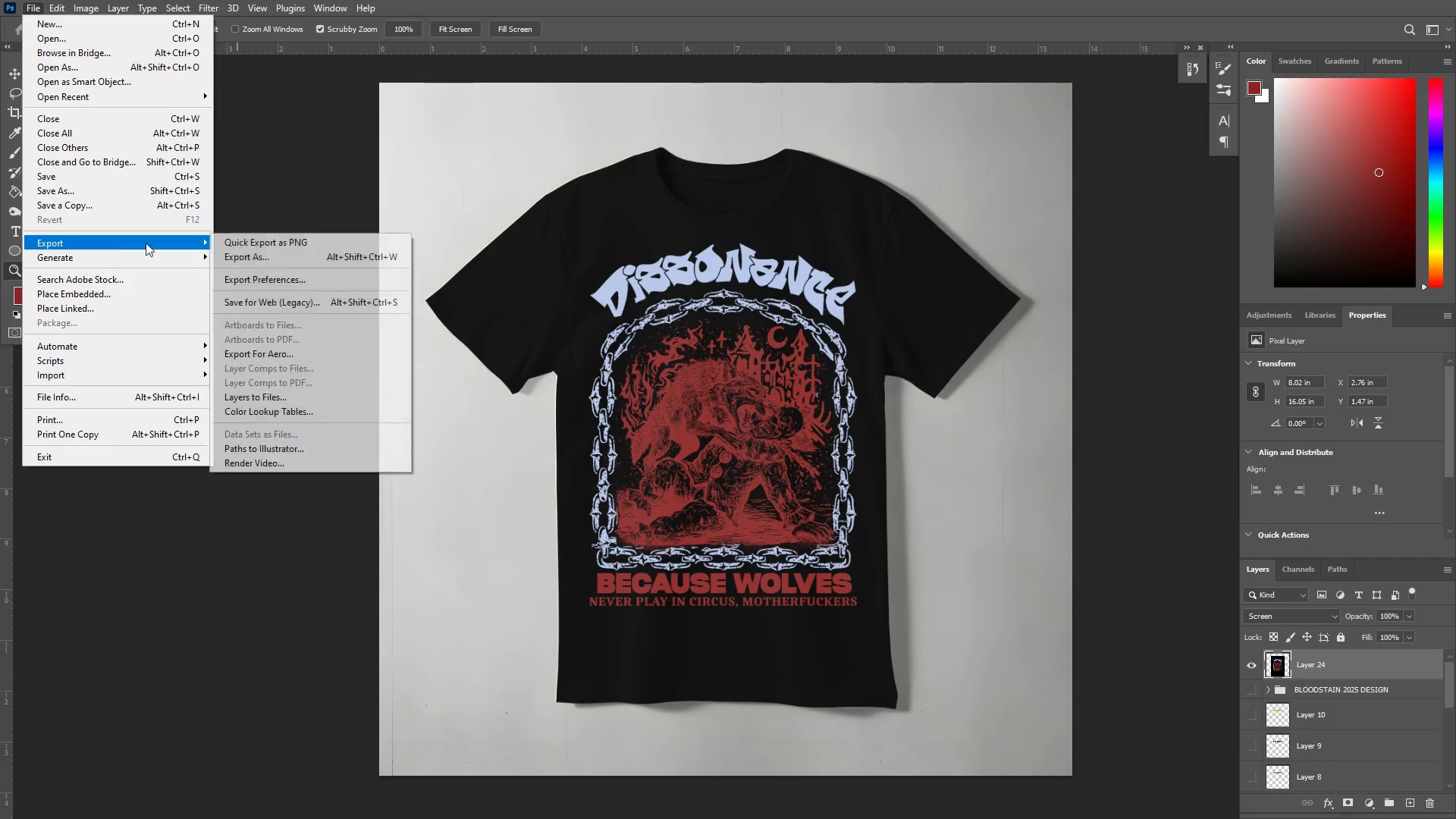 
left_click([240, 245])
 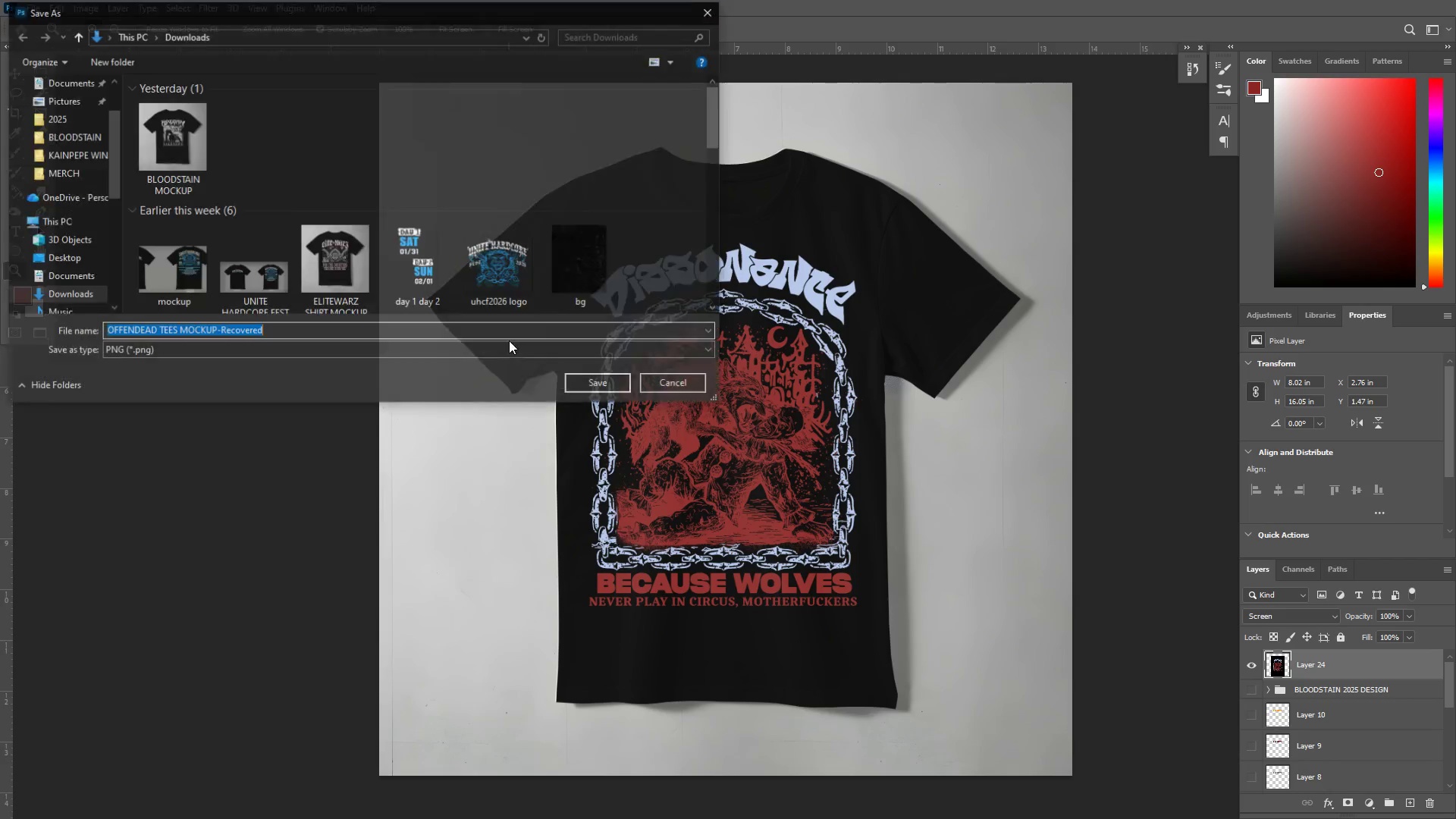 
type(DISSONANCE SHIRT)
 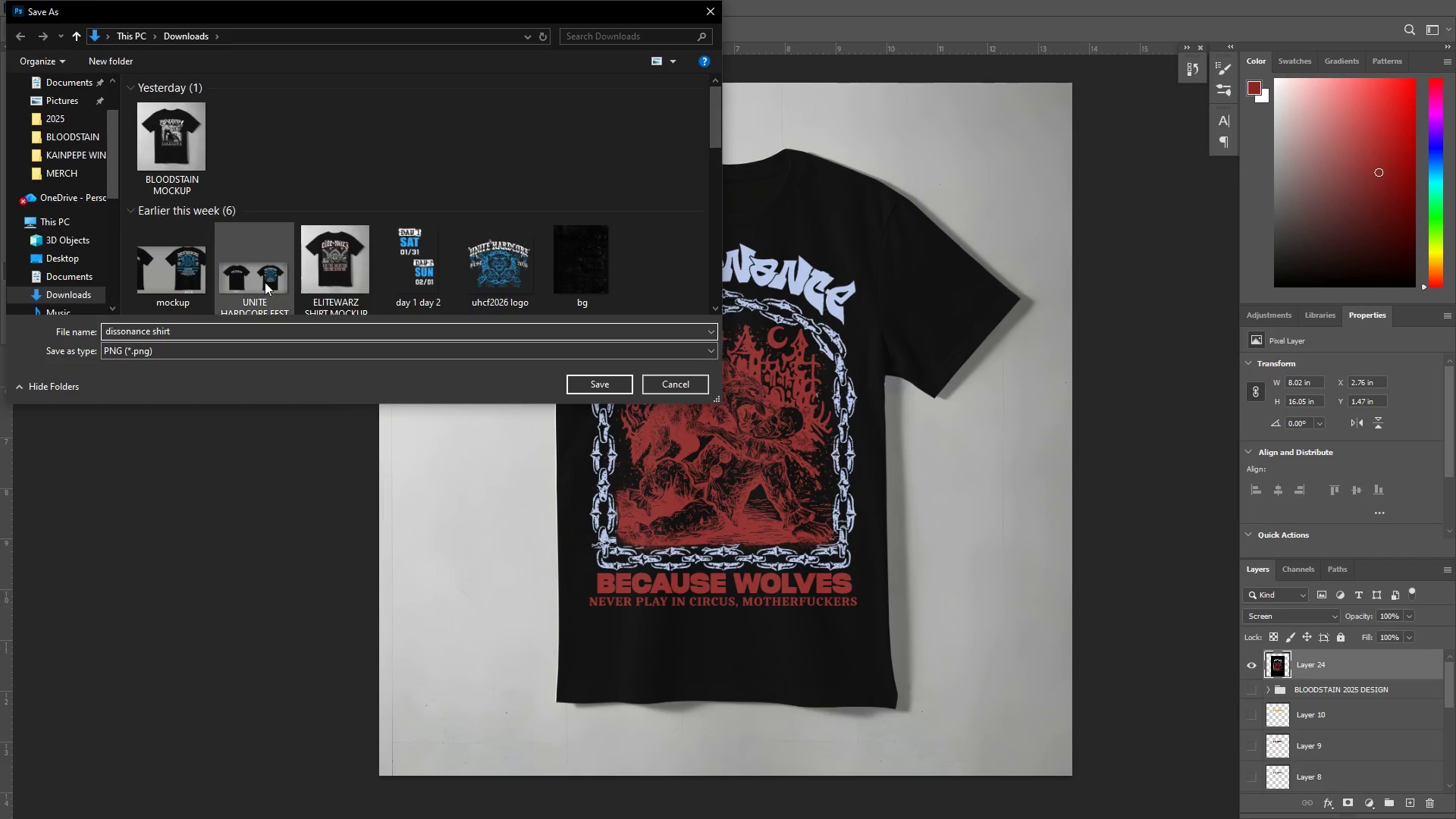 
type( MOCKUP)
 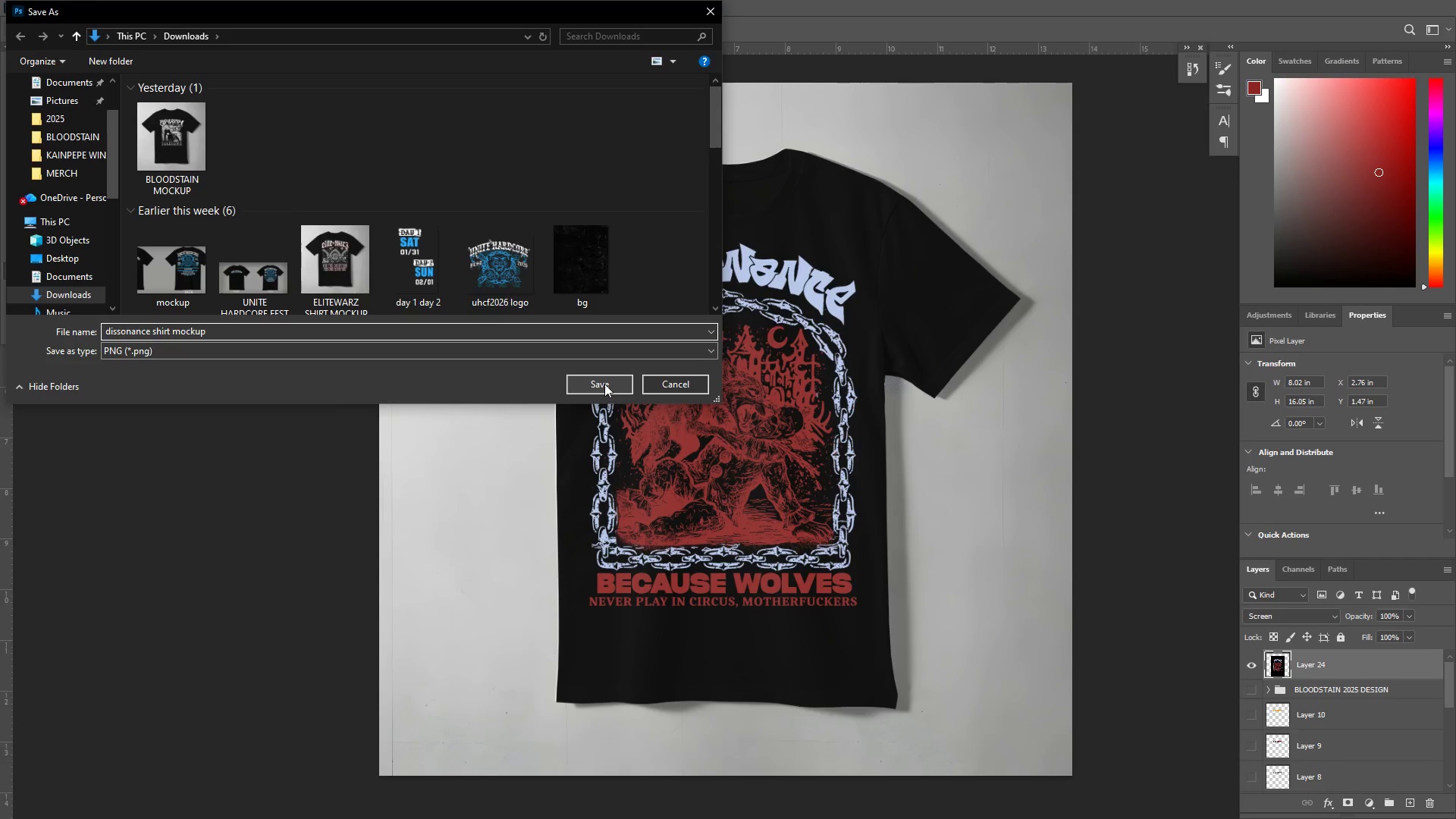 
left_click([604, 384])
 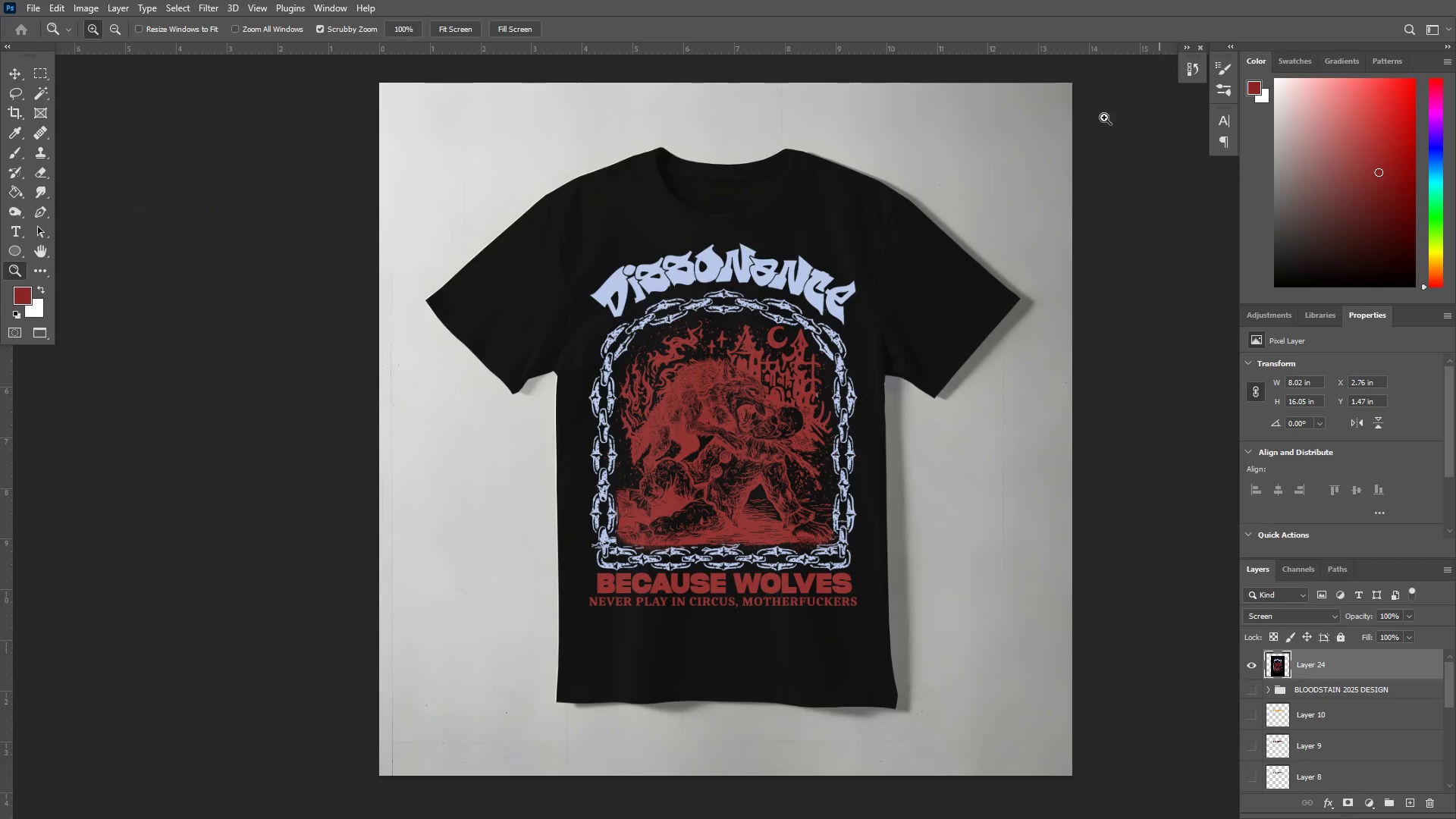 
left_click([720, 224])
 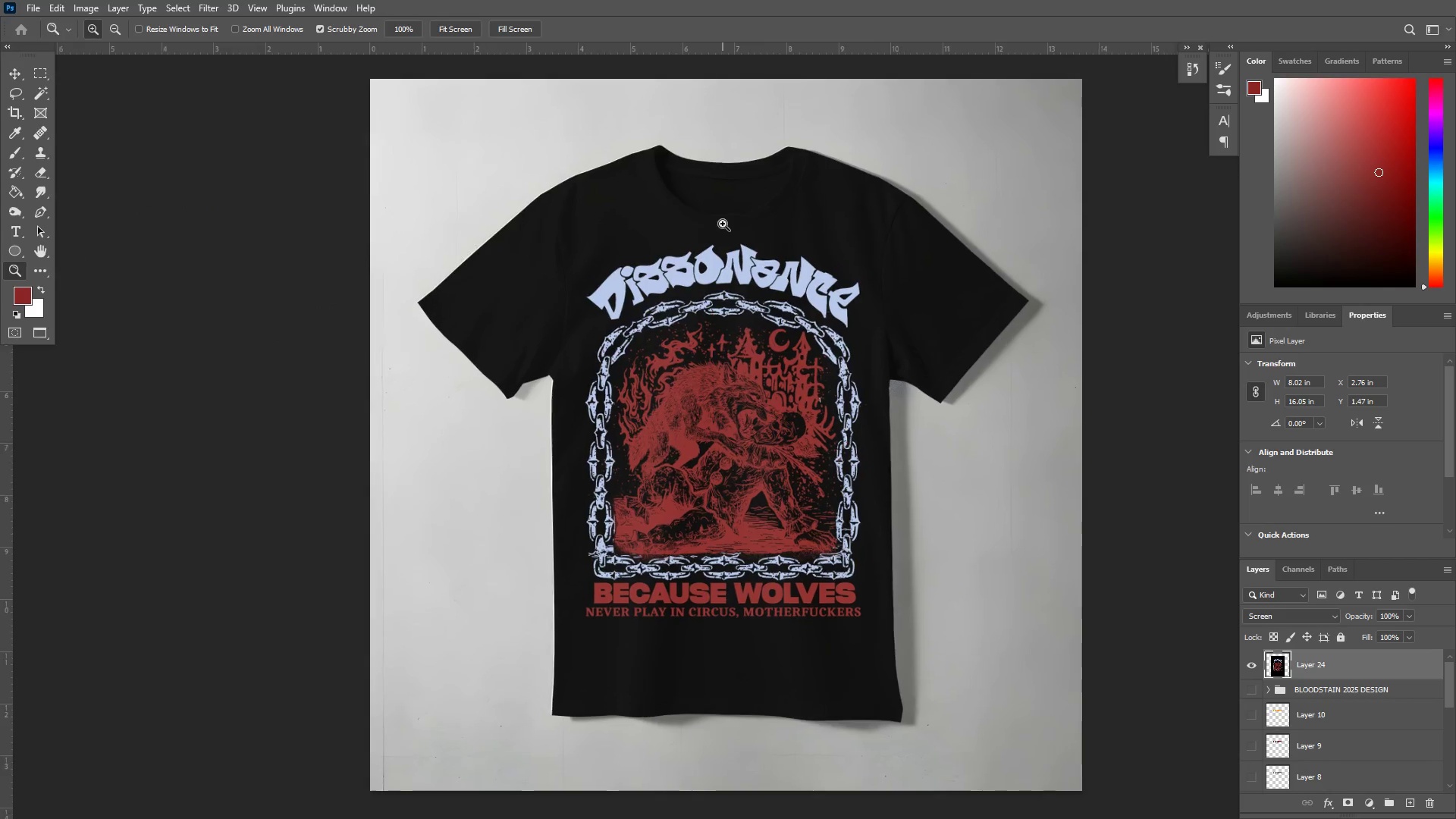 
type(FF)
 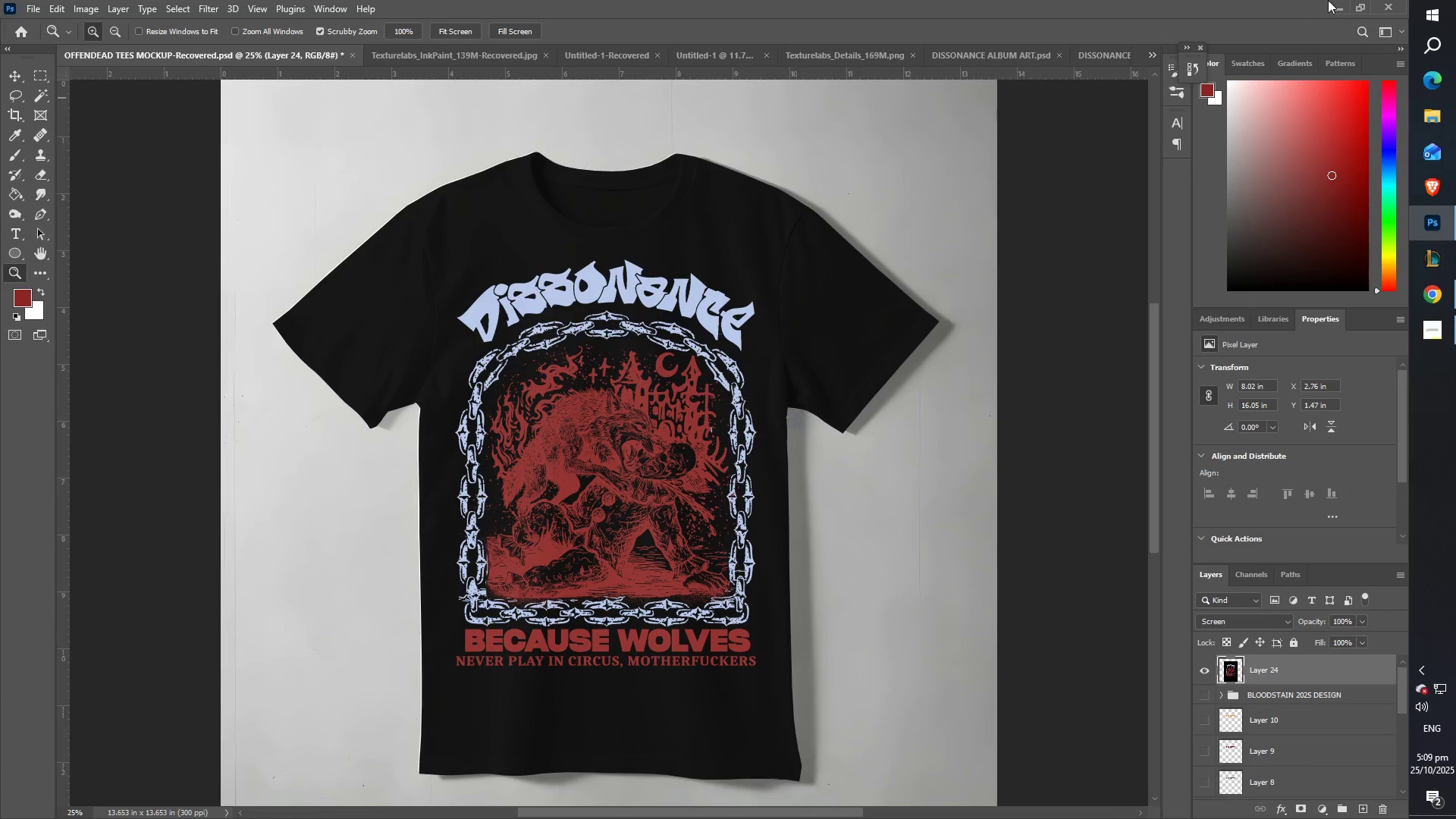 
left_click([1340, 4])
 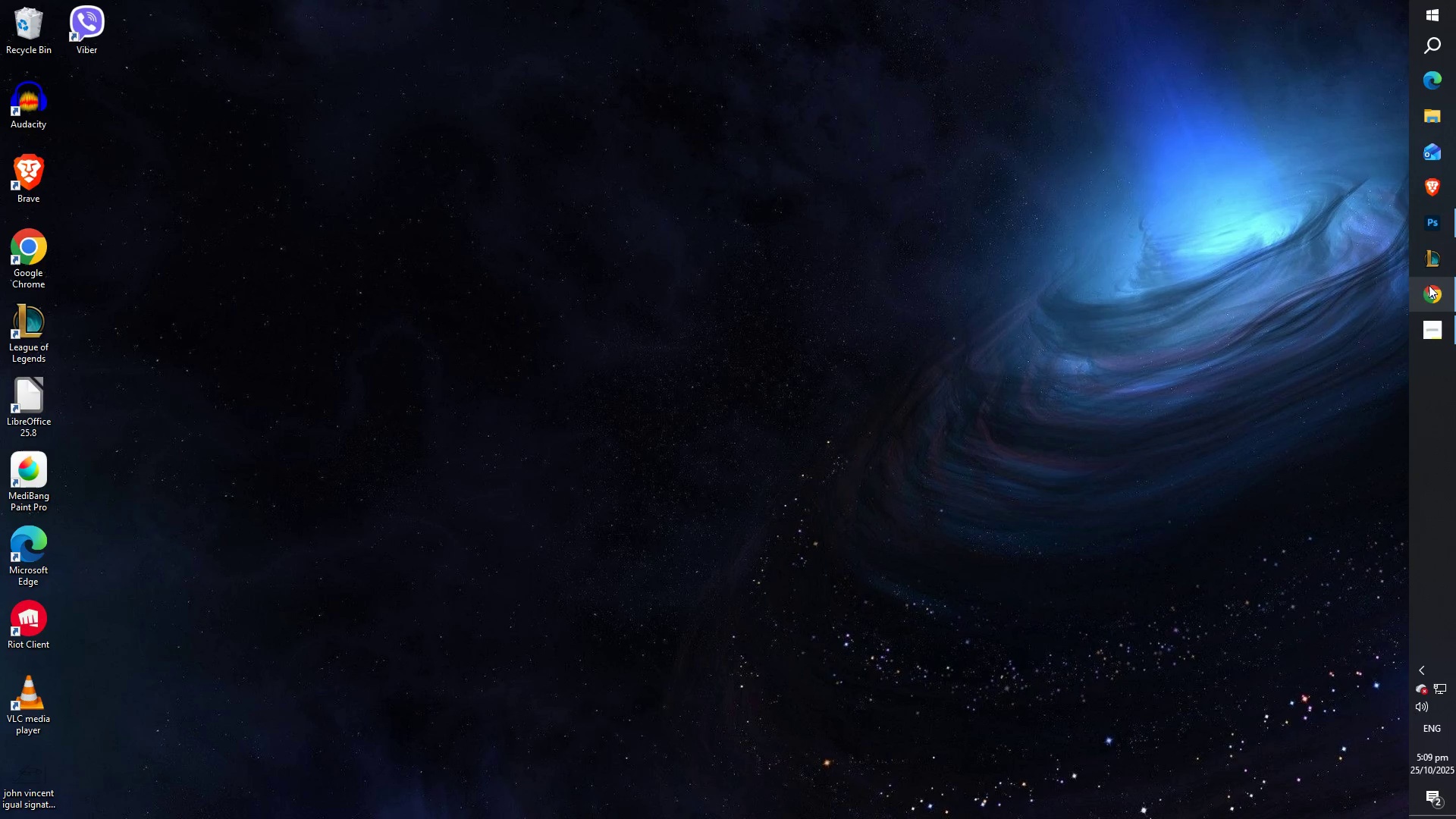 
left_click([1444, 290])
 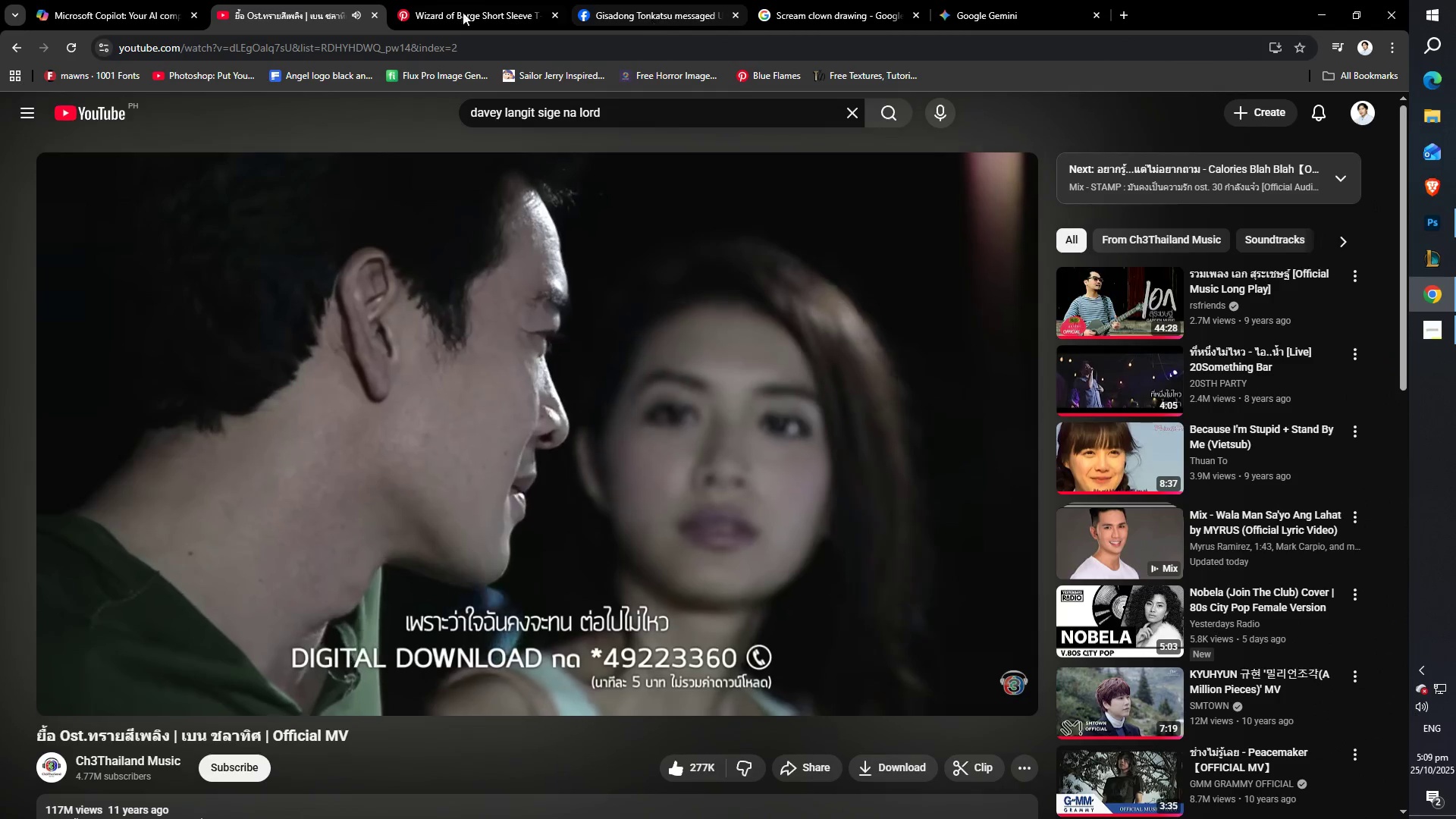 
left_click([105, 9])
 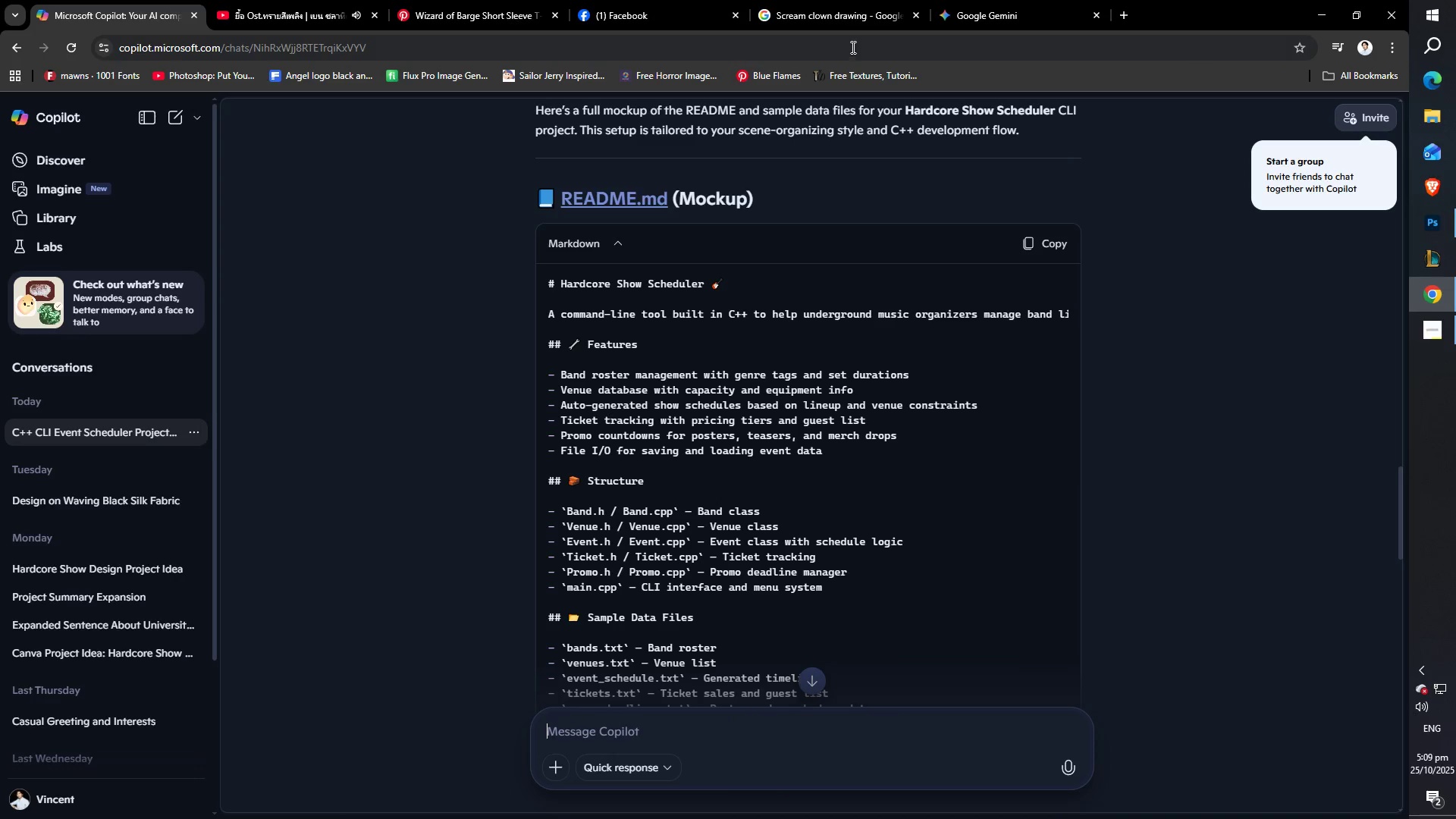 
left_click([842, 15])
 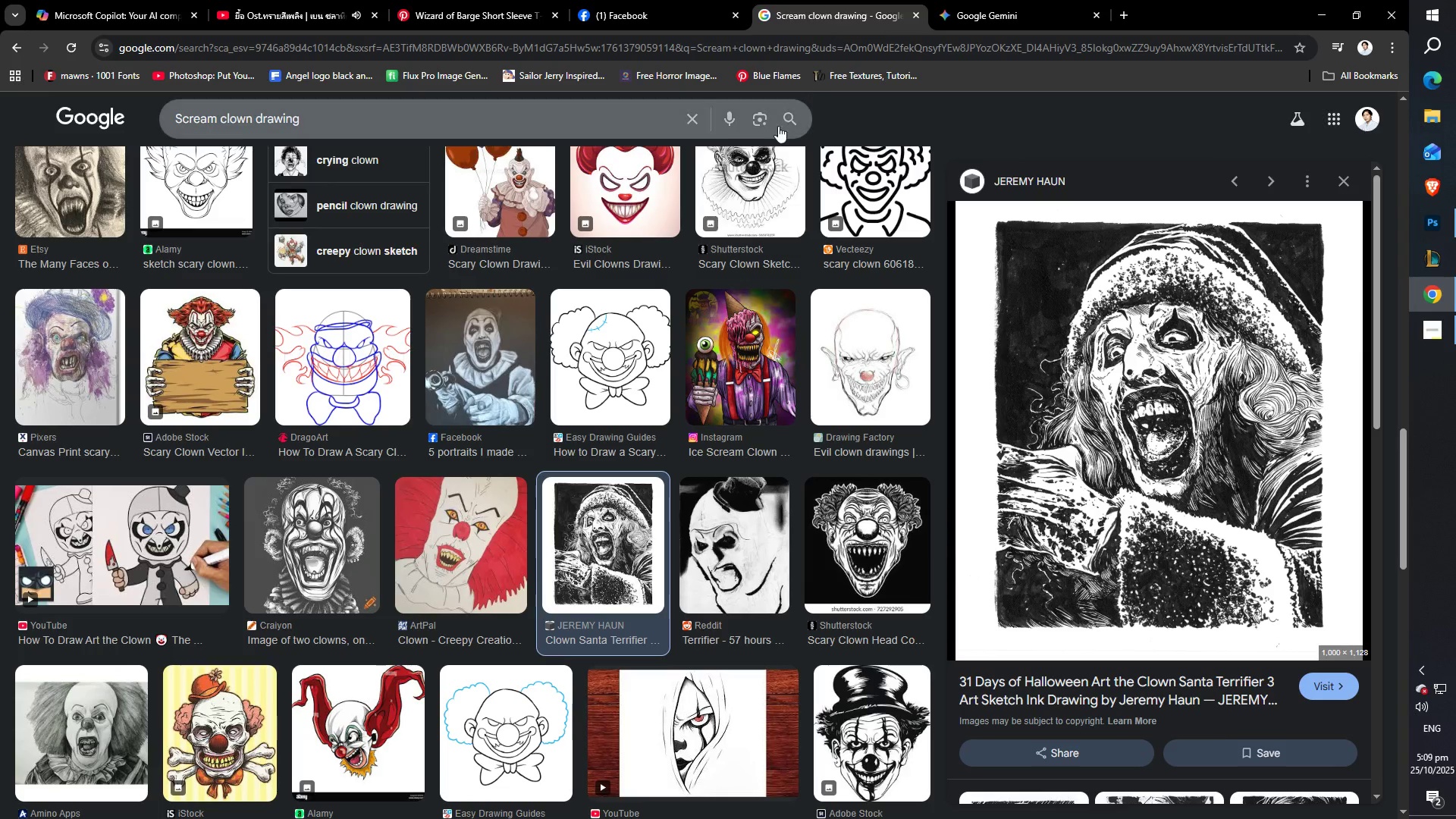 
scroll: coordinate [780, 118], scroll_direction: up, amount: 1.0
 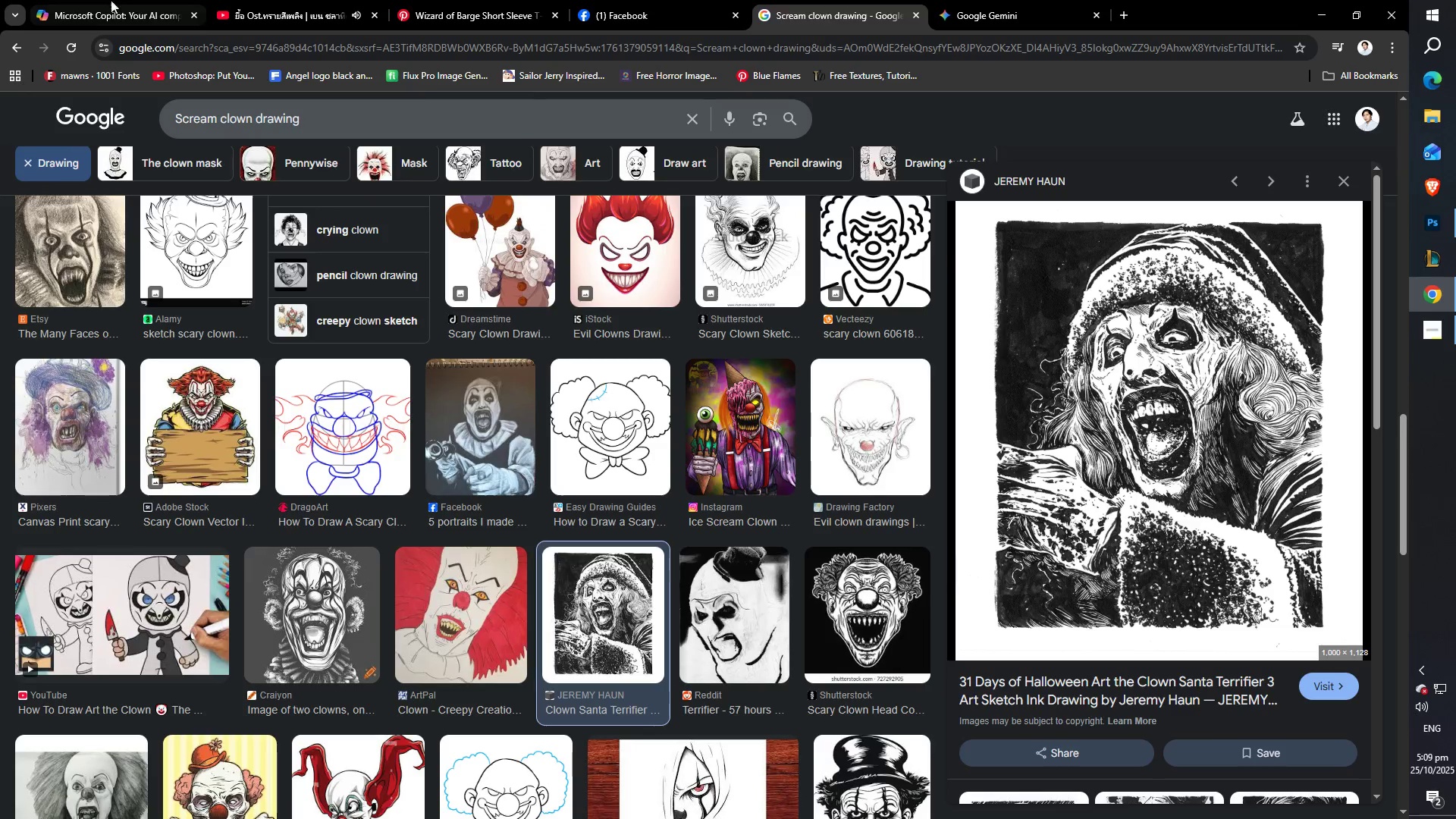 
left_click([99, 0])
 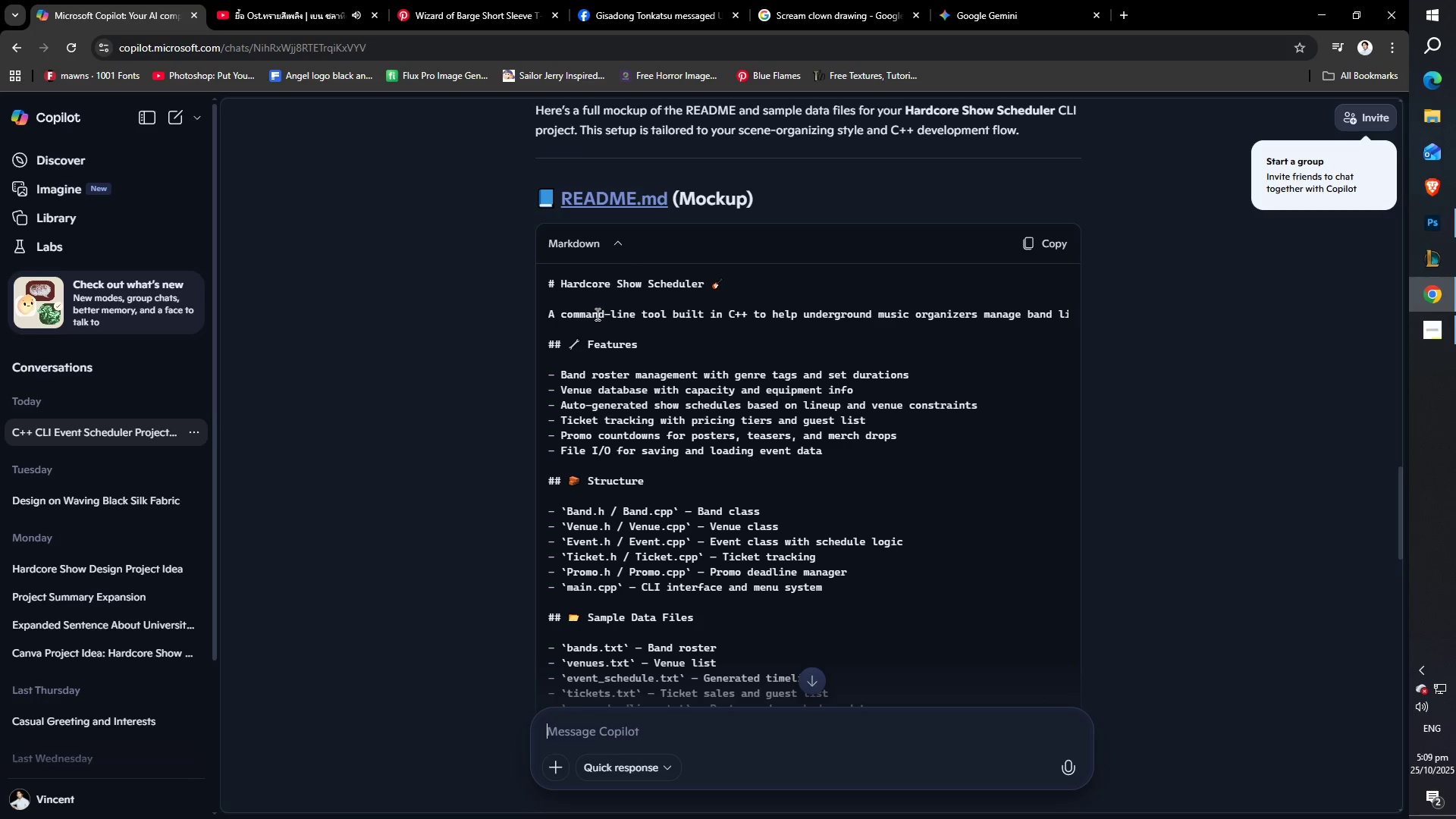 